 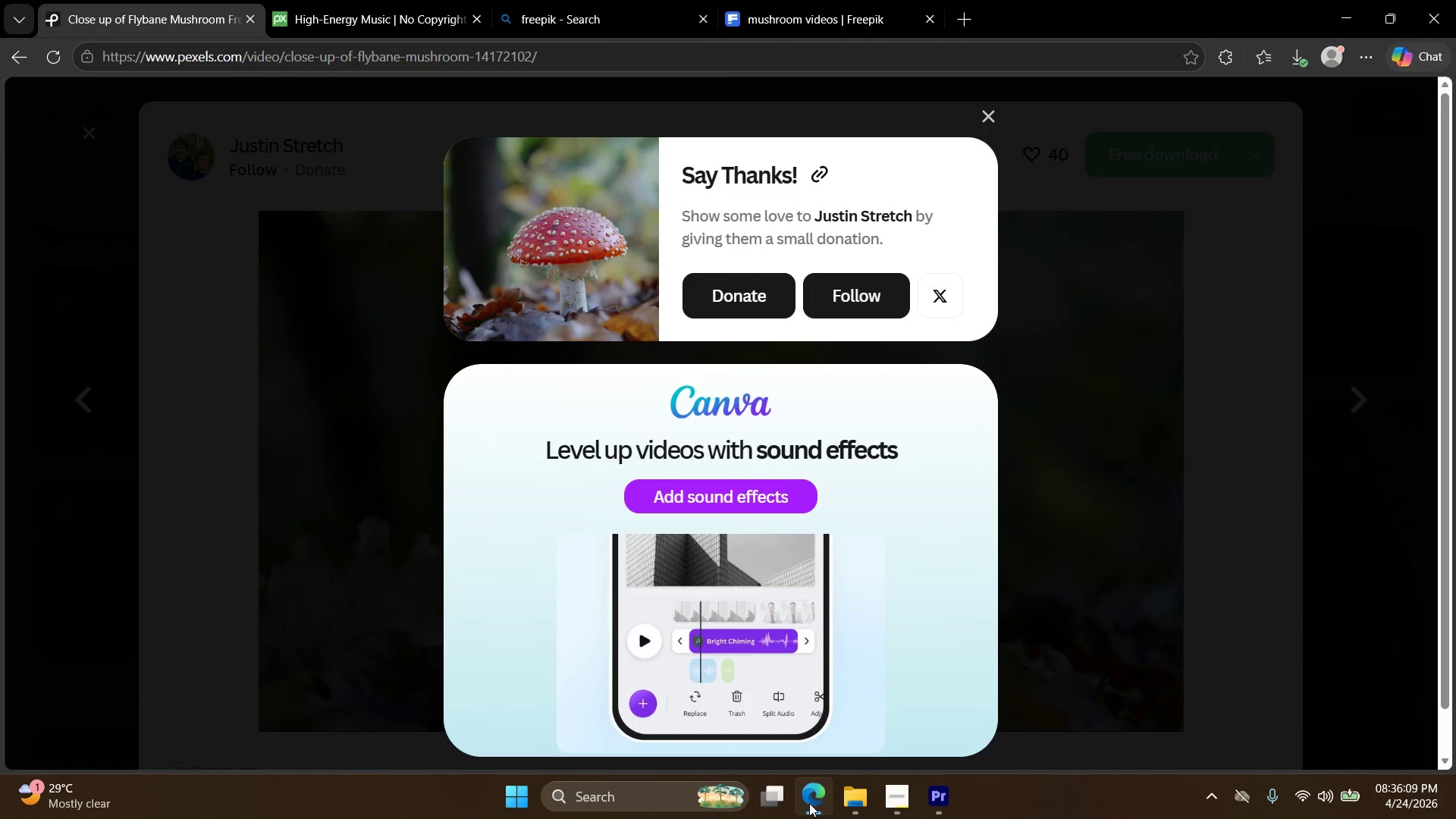 
key(Control+J)
 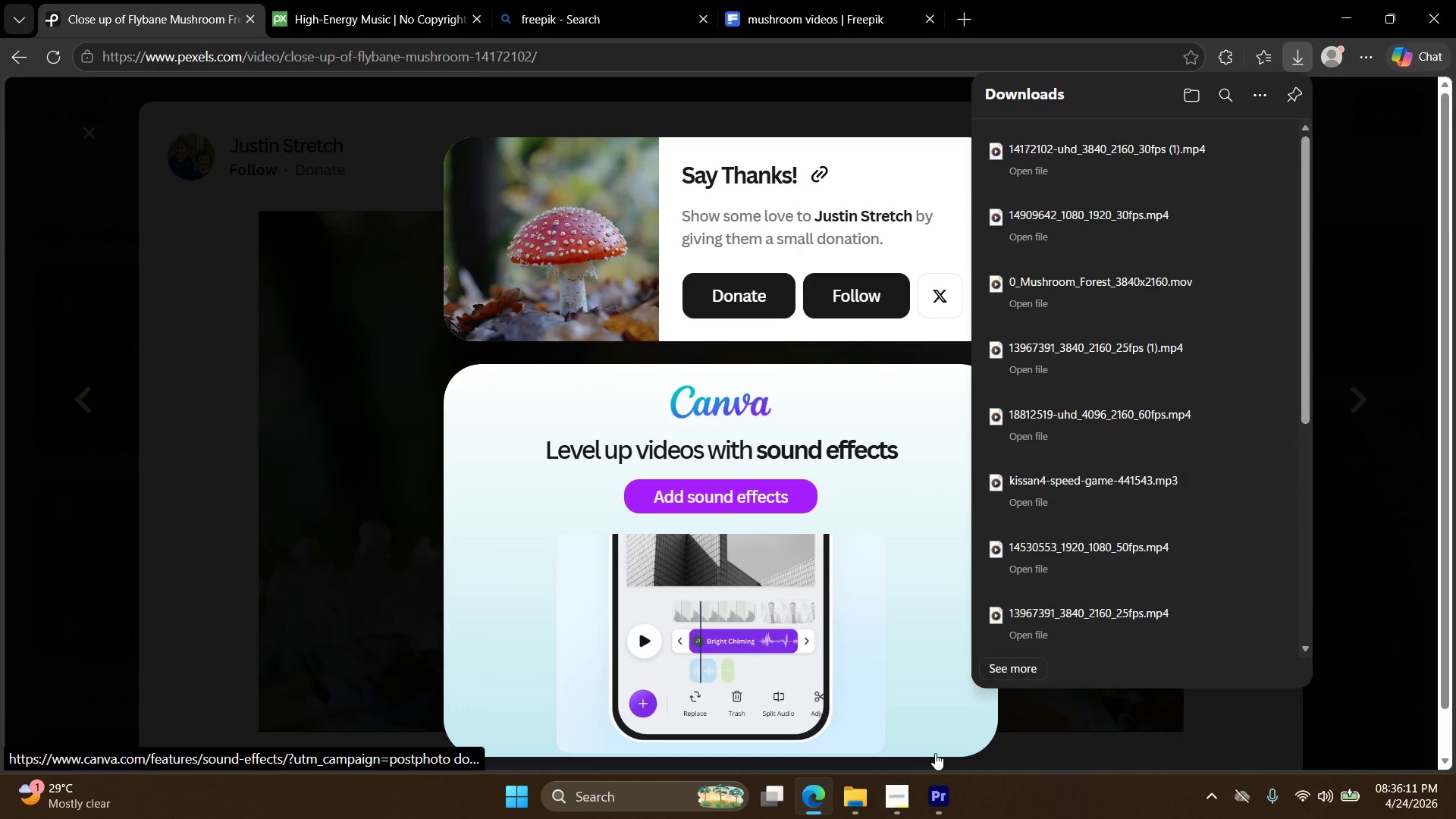 
left_click([937, 801])
 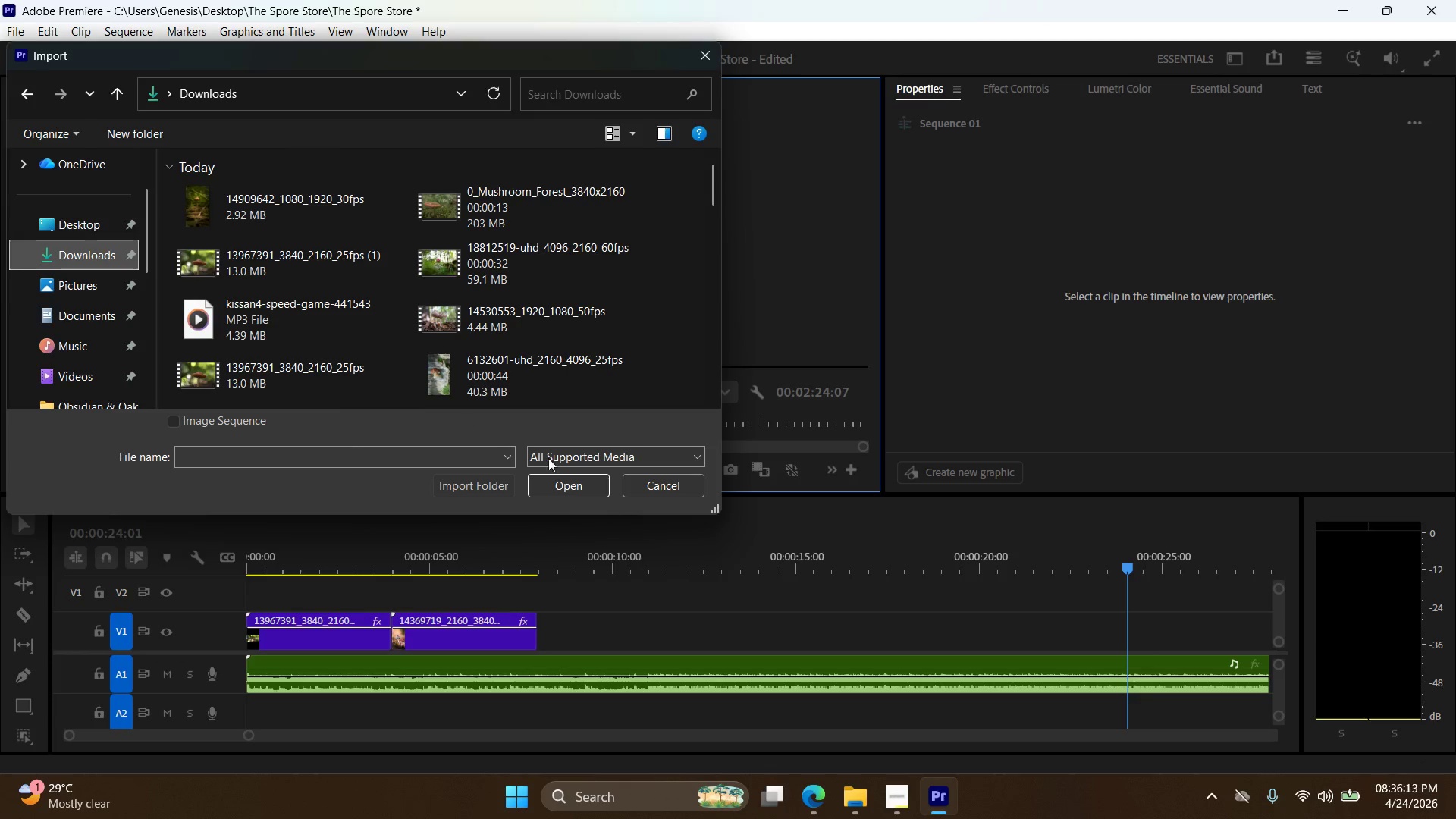 
left_click([660, 487])
 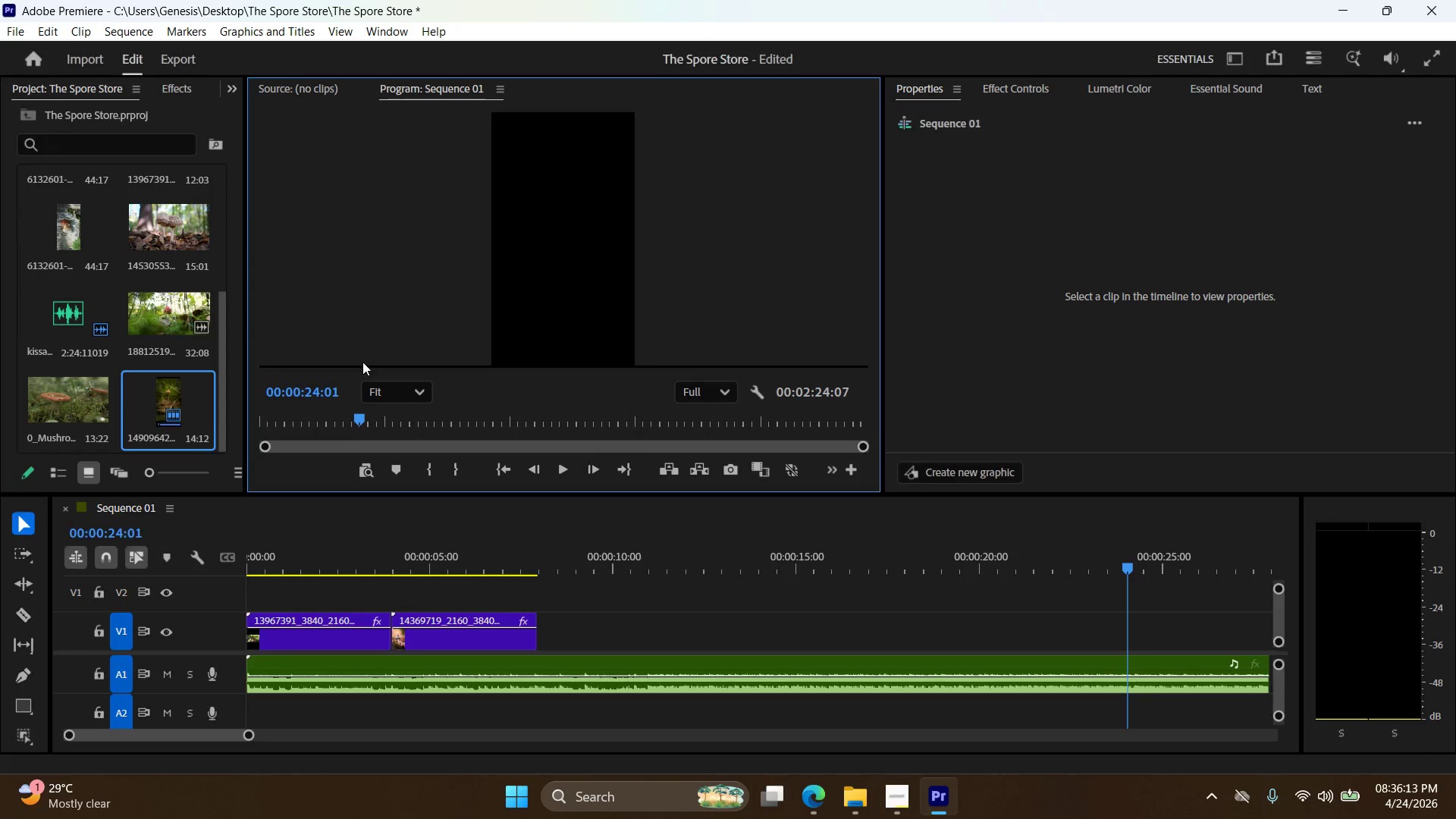 
hold_key(key=ControlLeft, duration=0.62)
 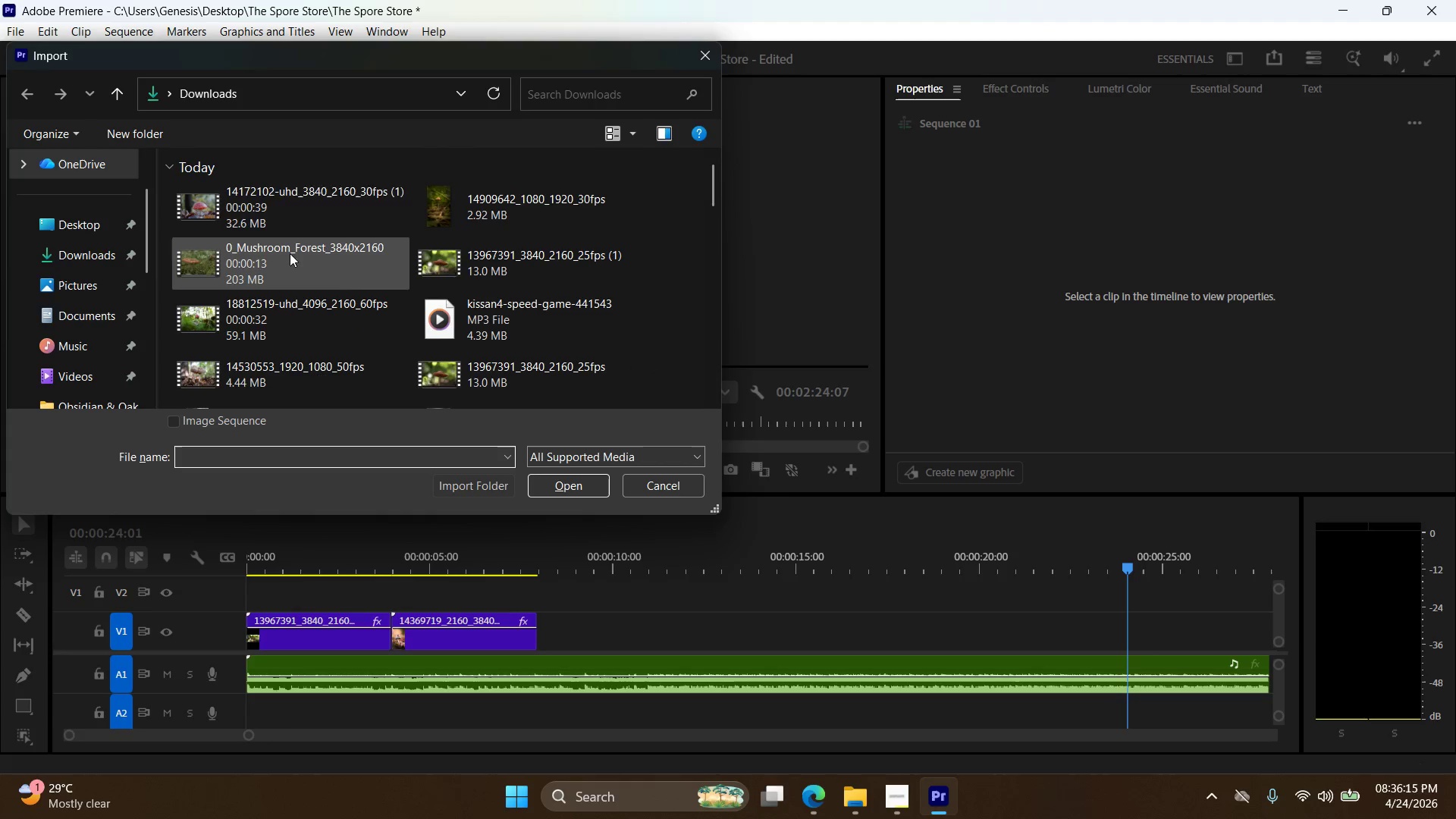 
left_click([255, 205])
 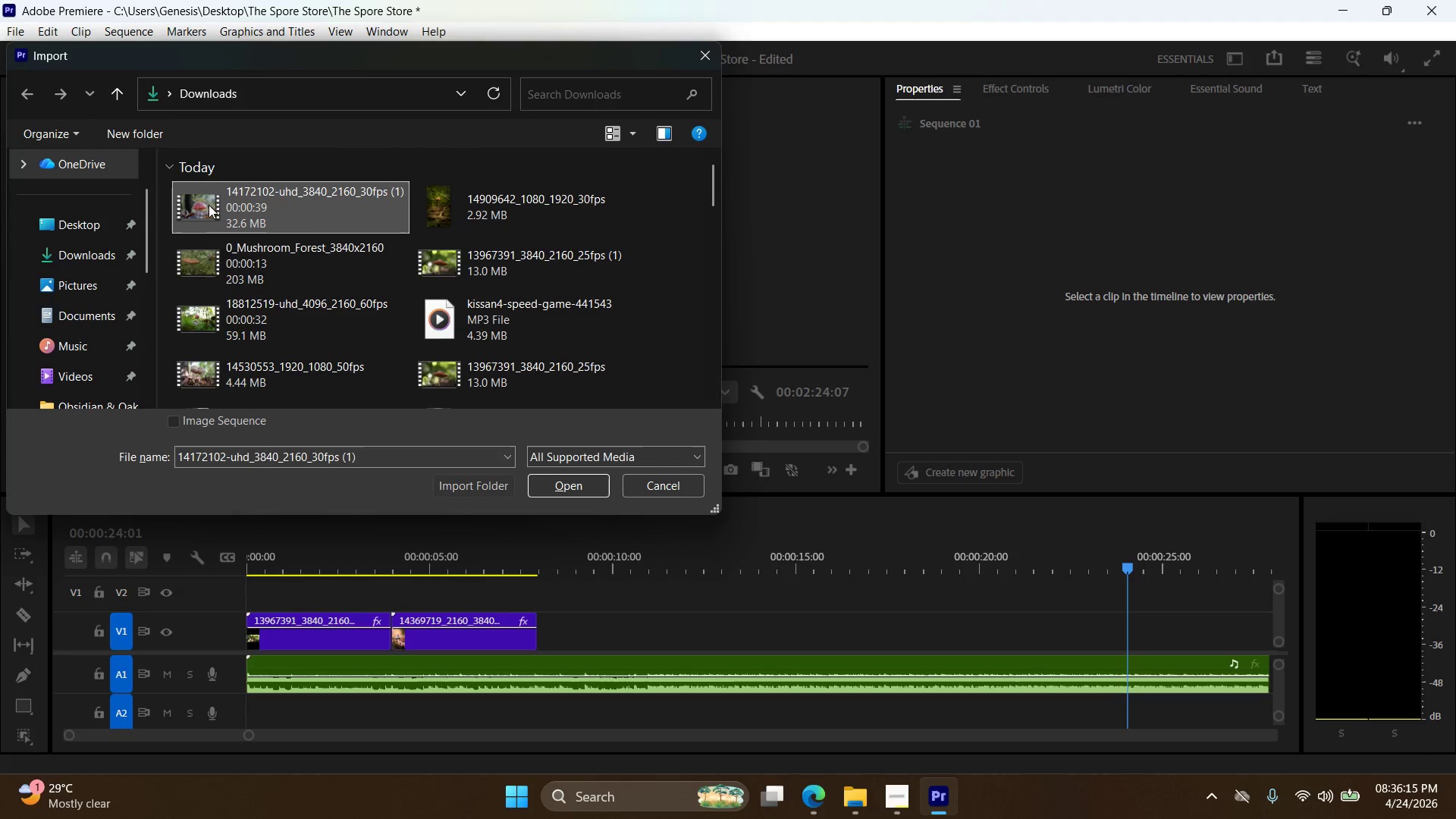 
left_click_drag(start_coordinate=[209, 204], to_coordinate=[271, 184])
 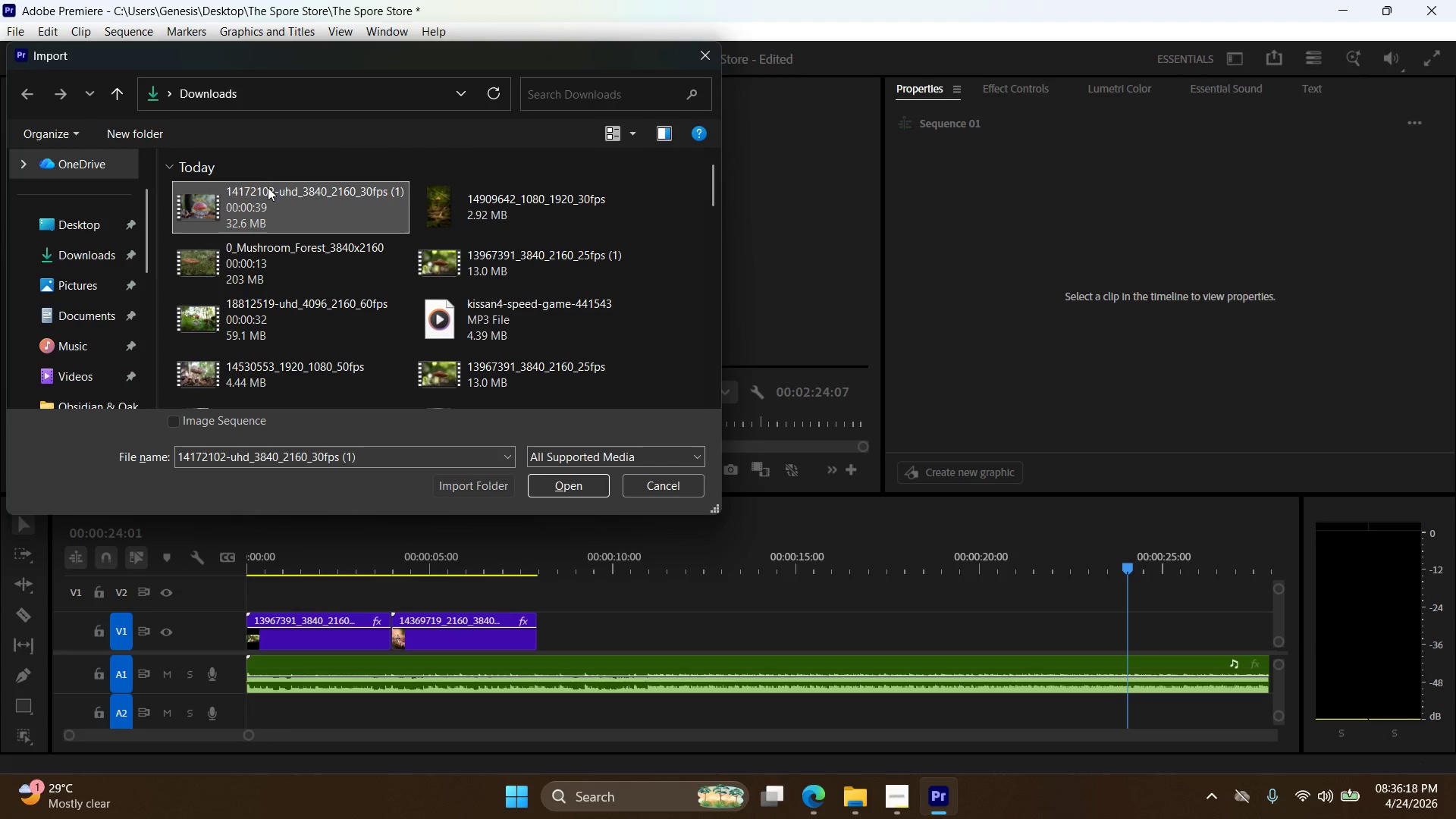 
double_click([268, 189])
 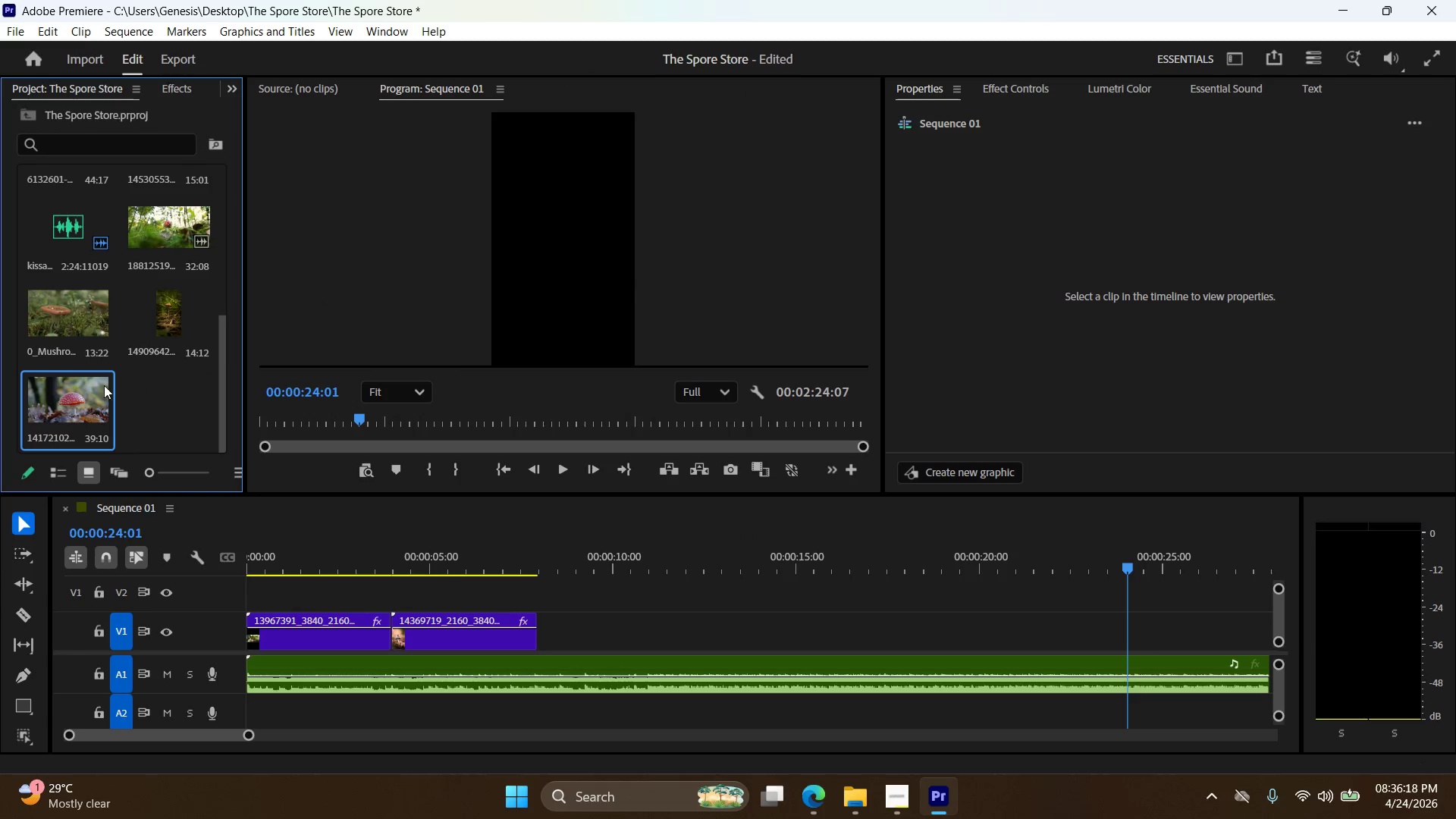 
right_click([85, 393])
 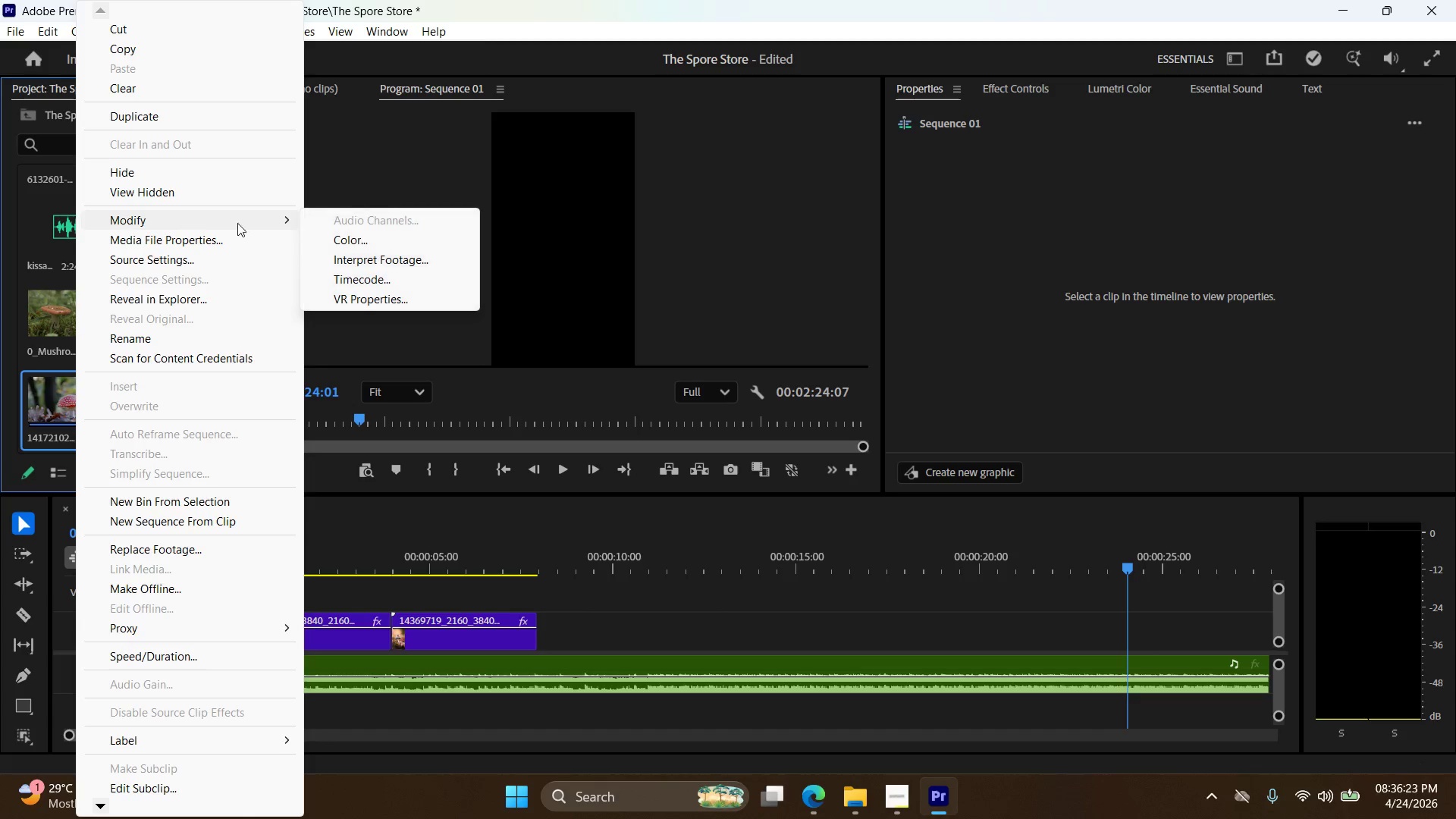 
wait(5.7)
 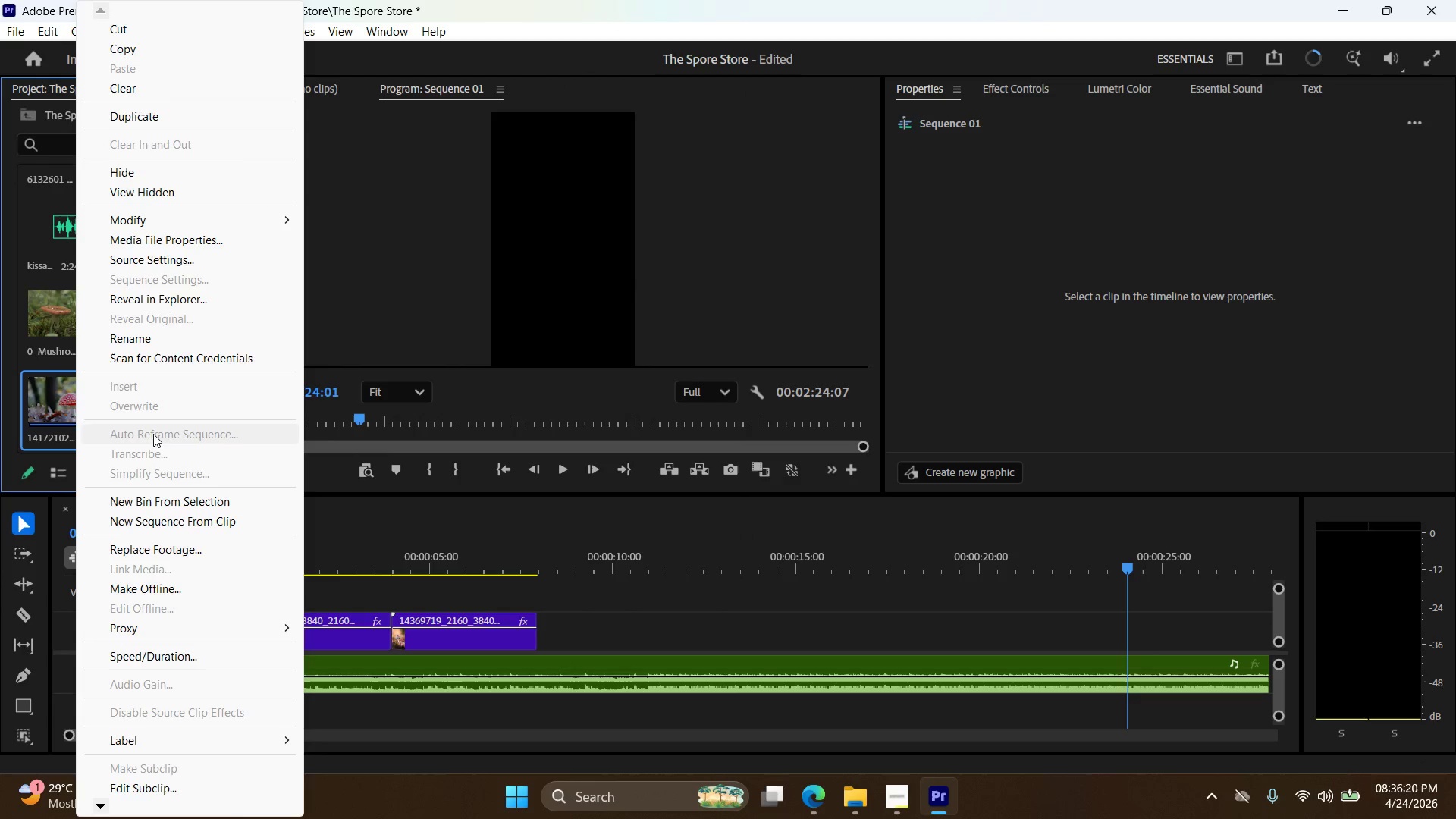 
left_click([46, 413])
 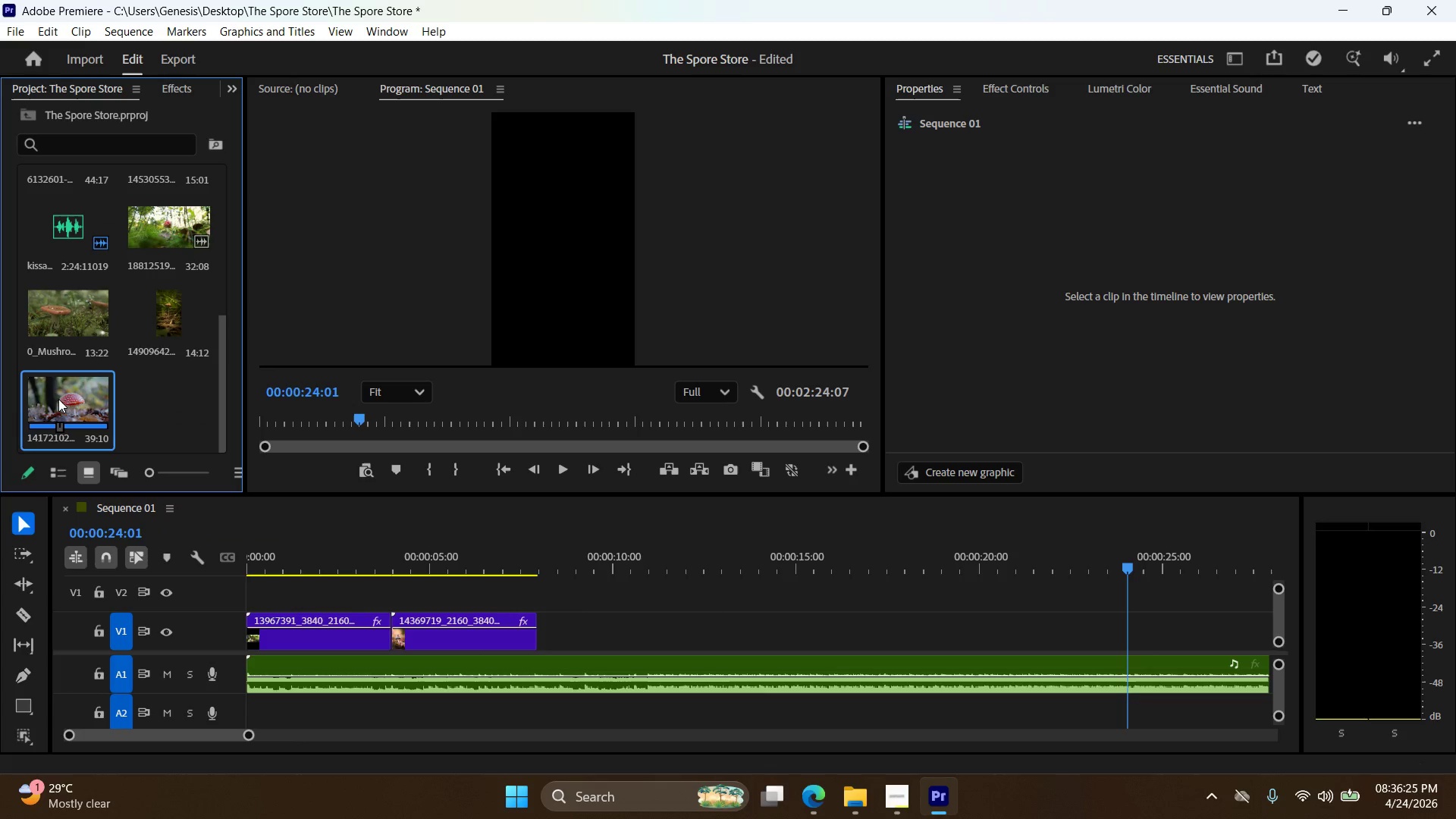 
left_click_drag(start_coordinate=[58, 397], to_coordinate=[564, 636])
 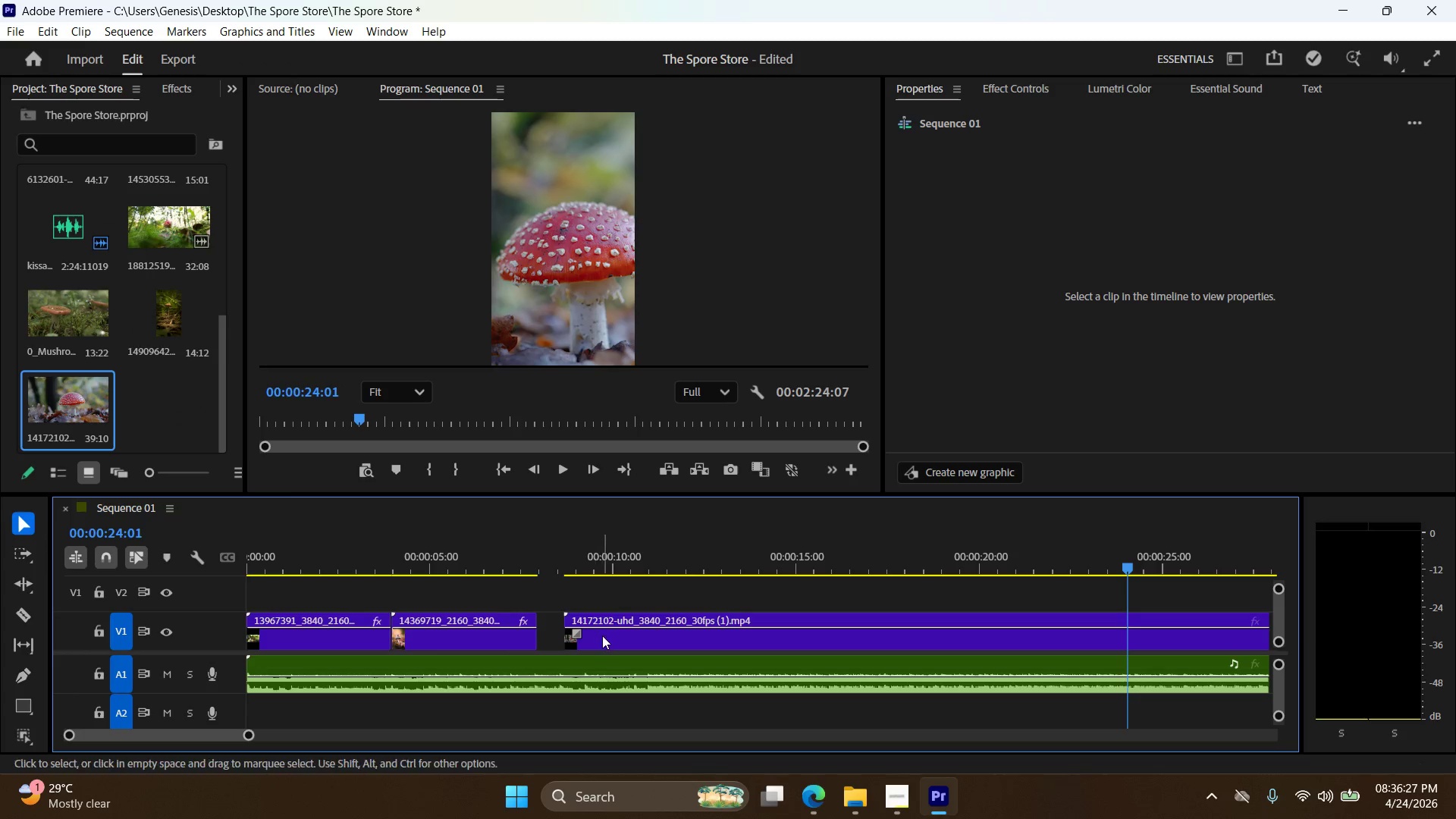 
right_click([603, 635])
 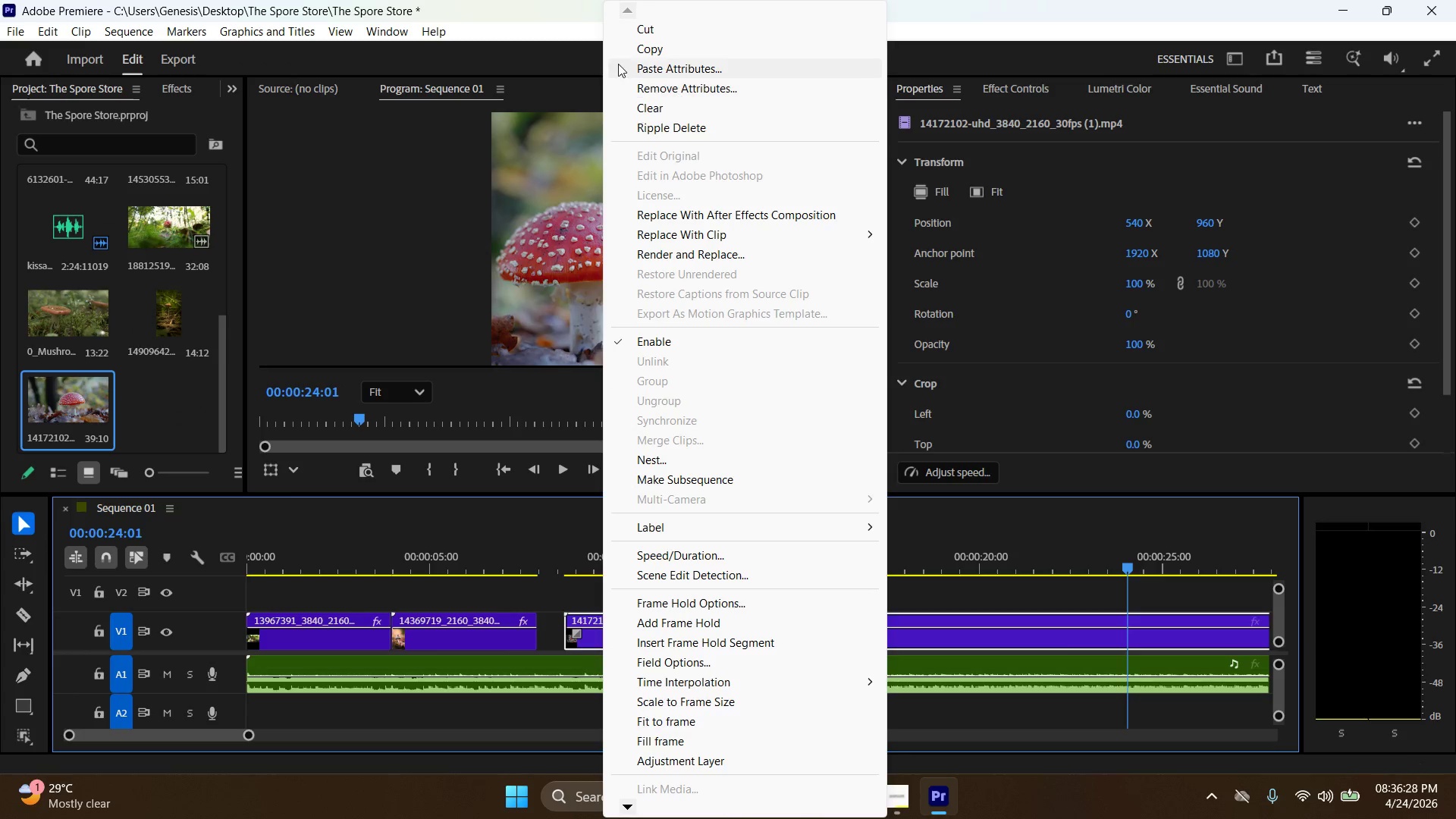 
left_click([644, 71])
 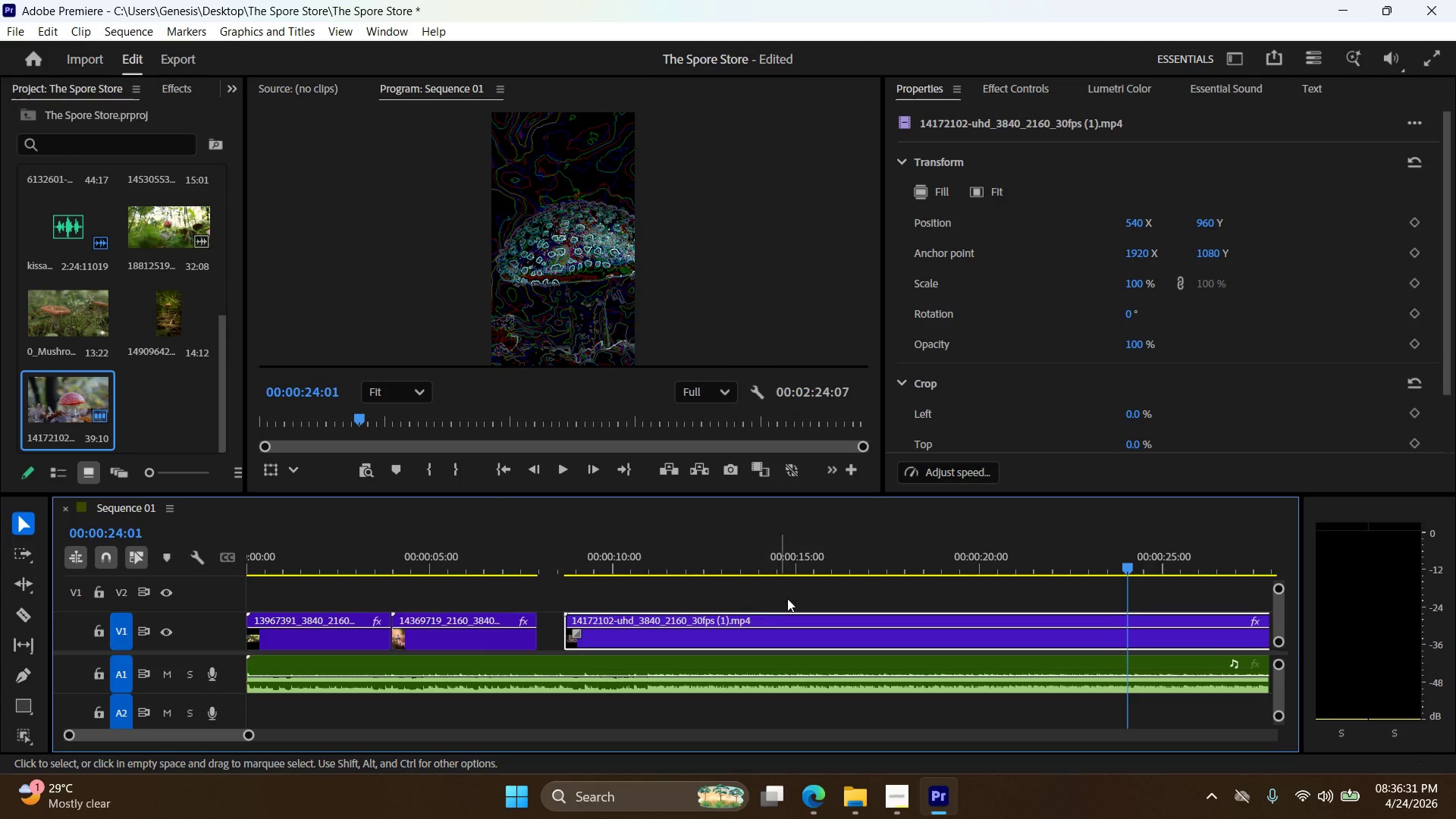 
left_click_drag(start_coordinate=[1124, 571], to_coordinate=[792, 605])
 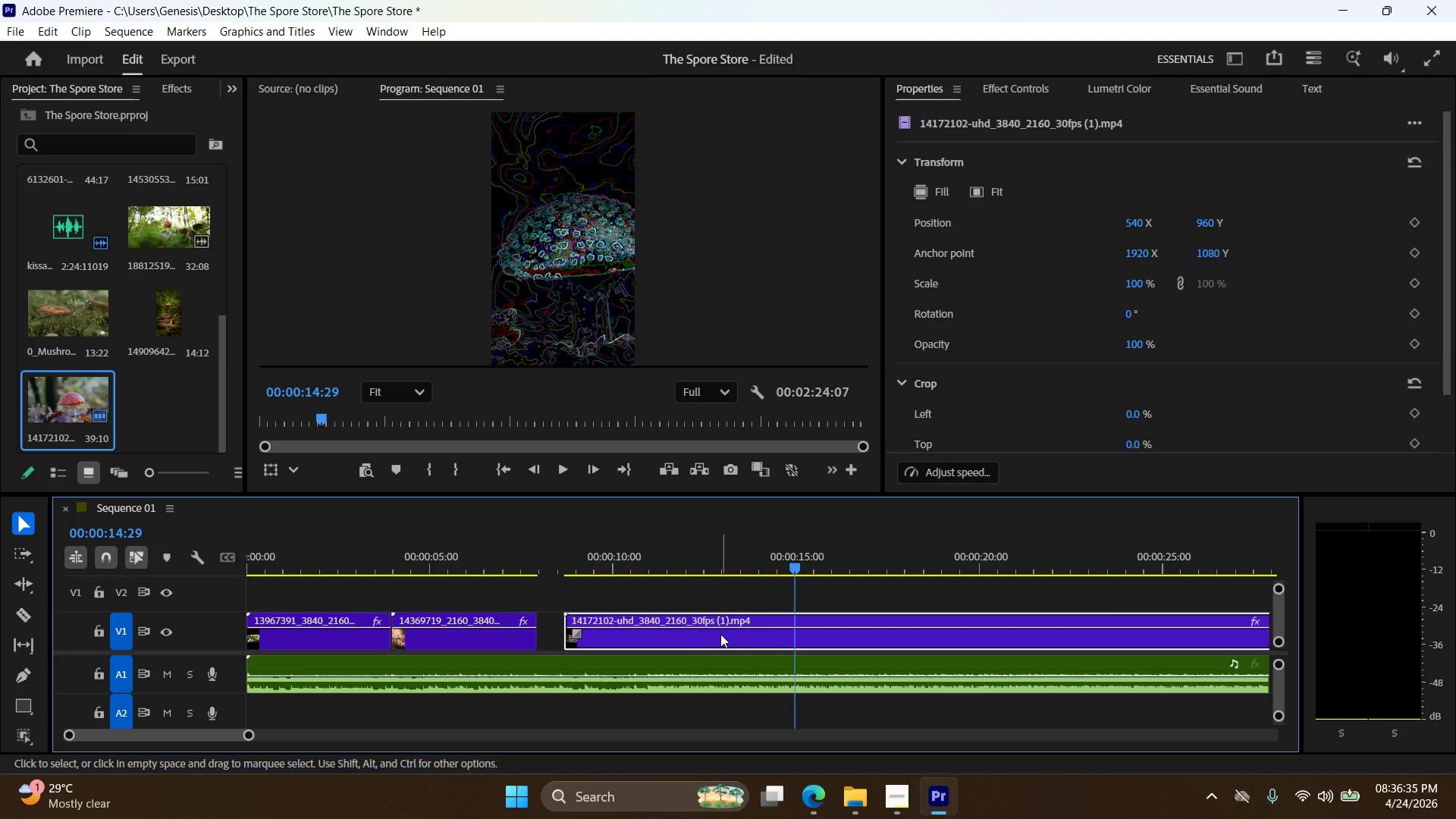 
left_click([720, 634])
 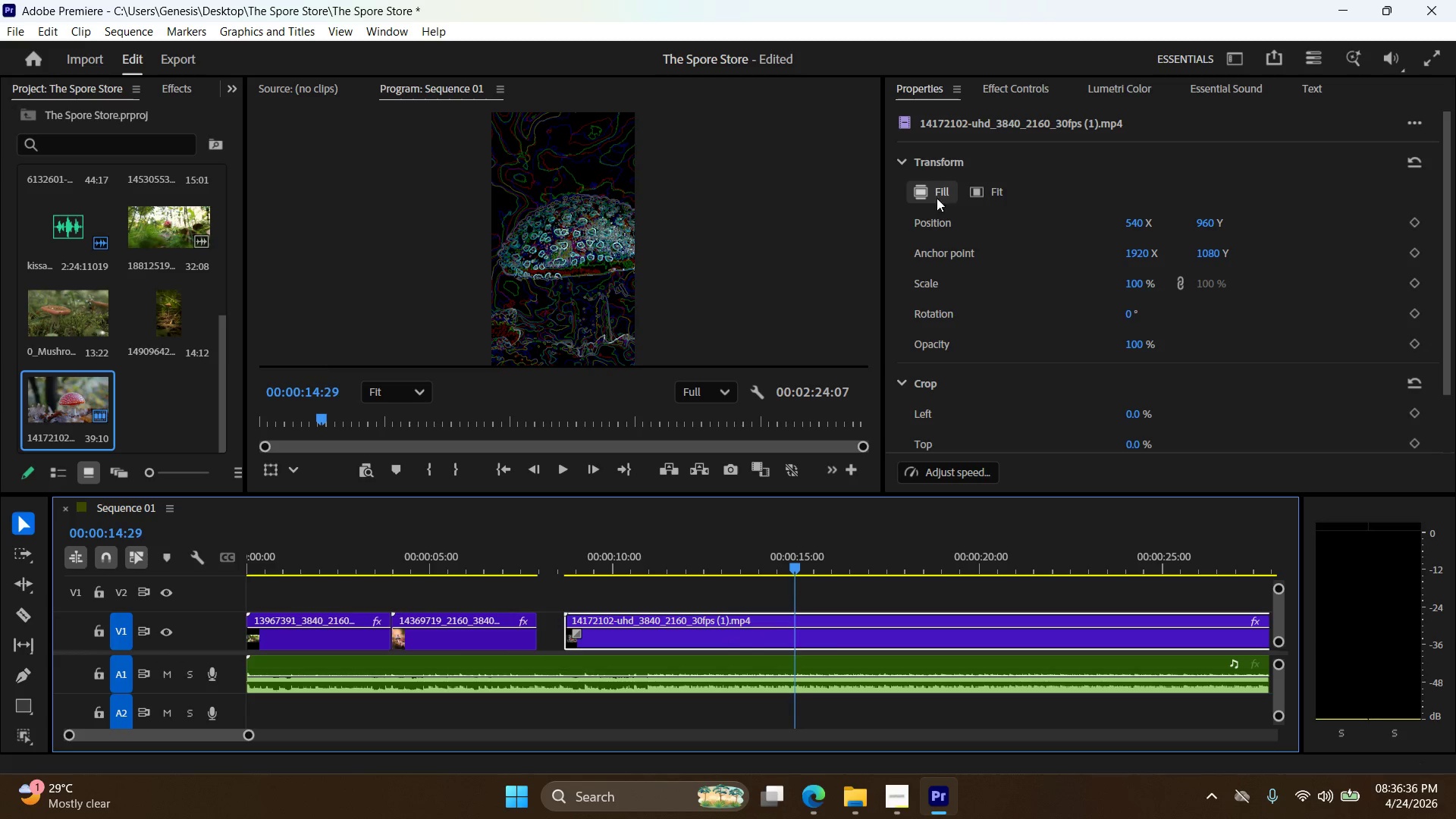 
left_click([936, 196])
 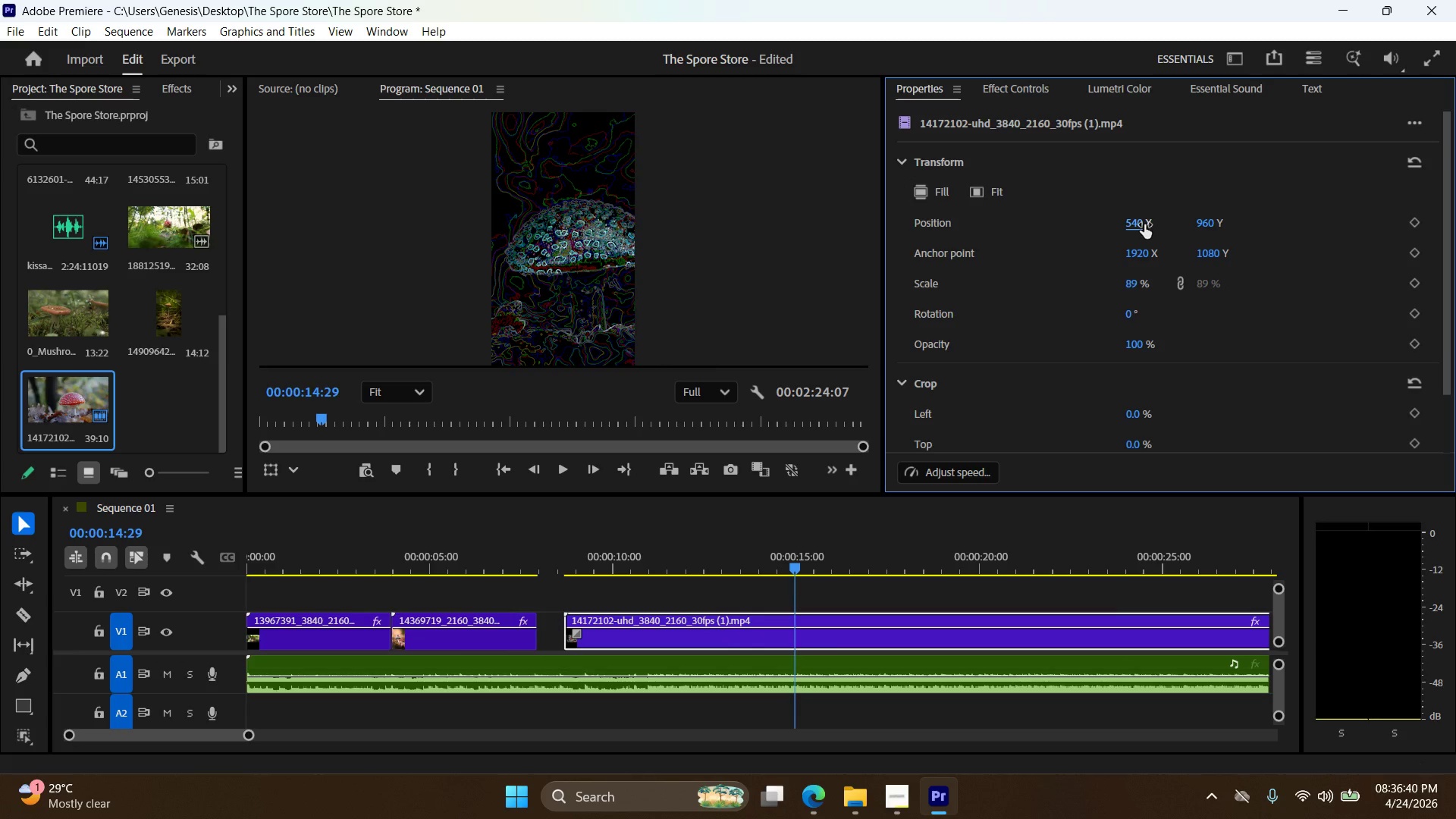 
wait(5.14)
 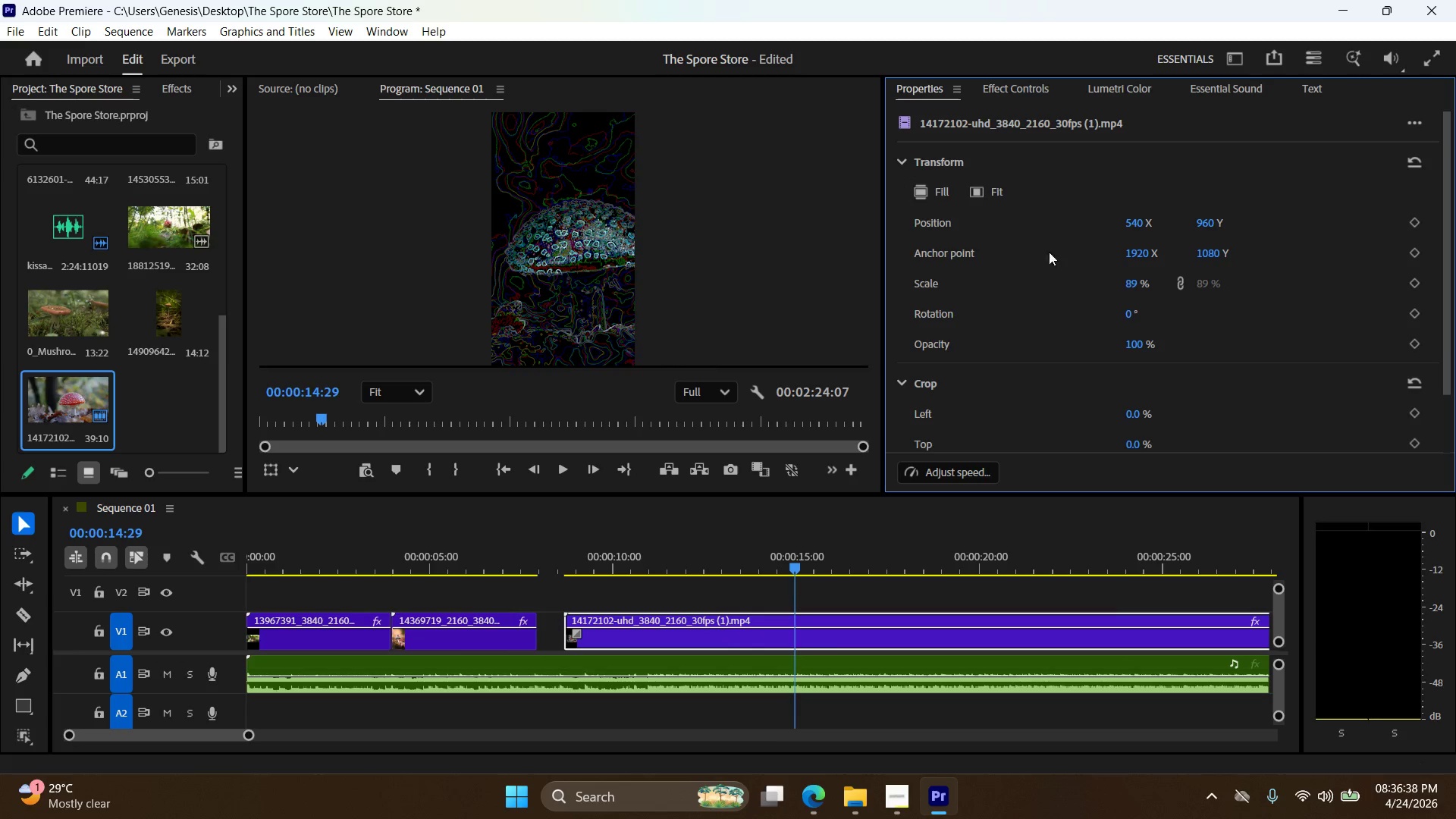 
double_click([1143, 225])
 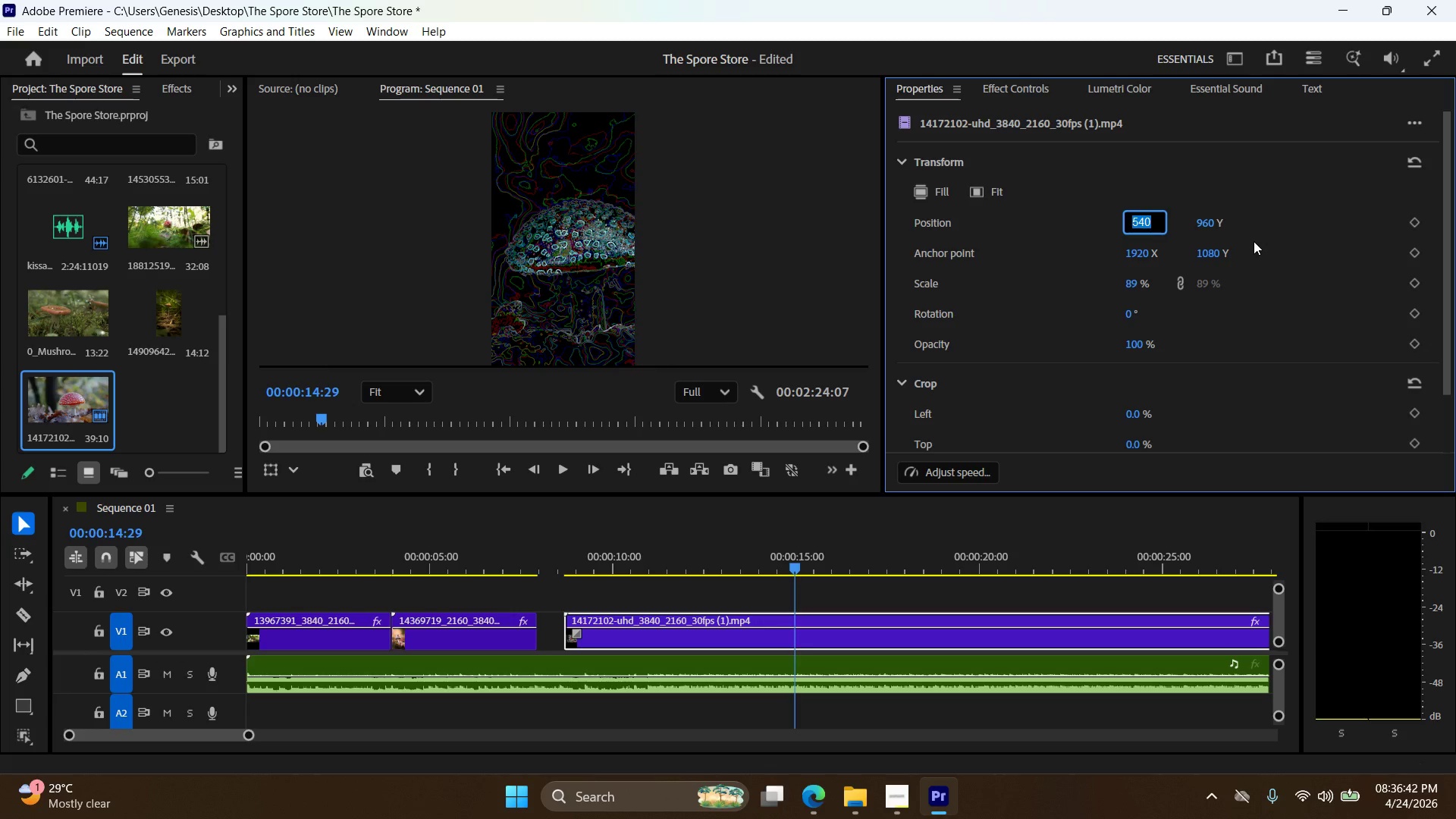 
key(Numpad6)
 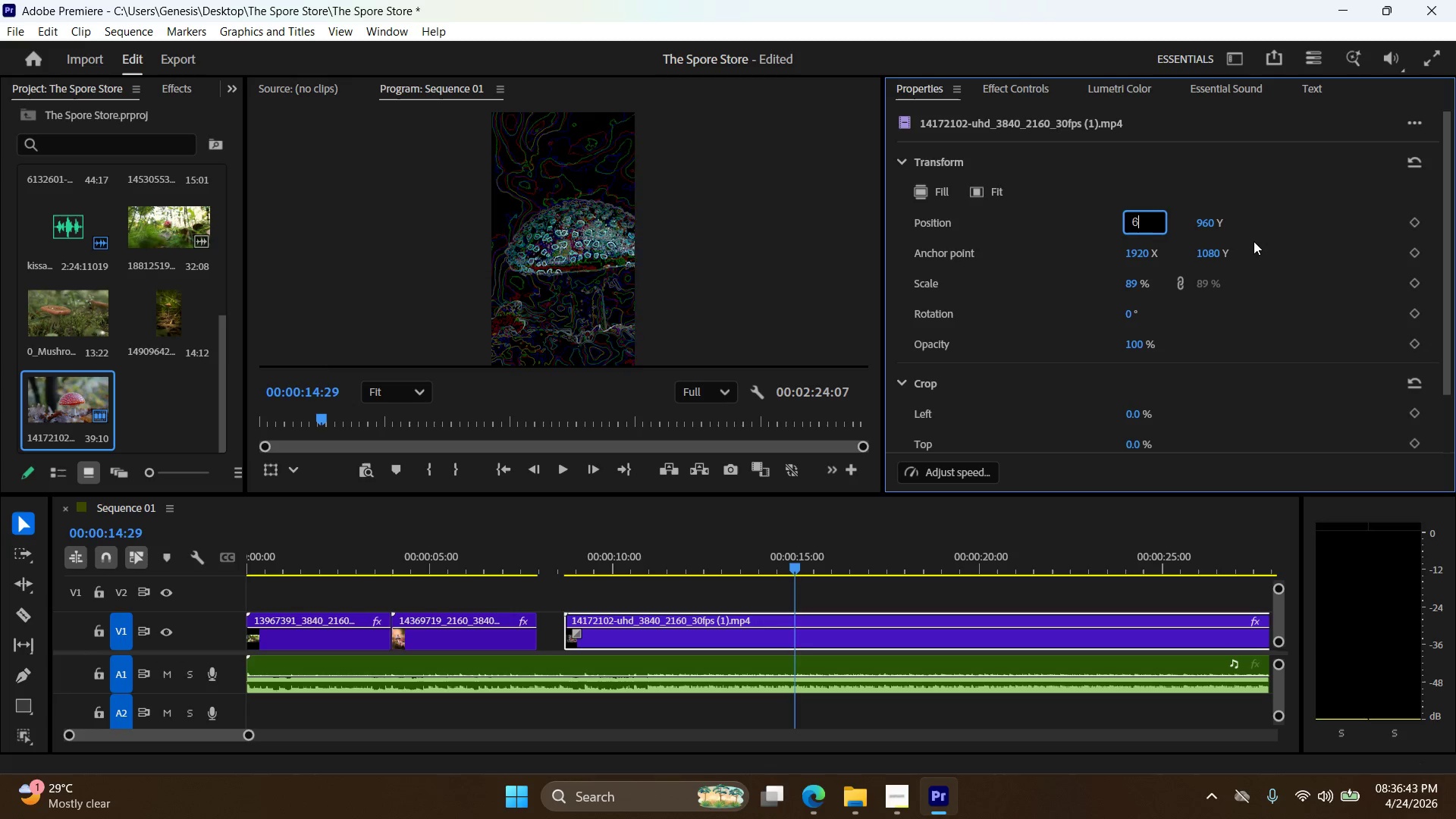 
key(Numpad0)
 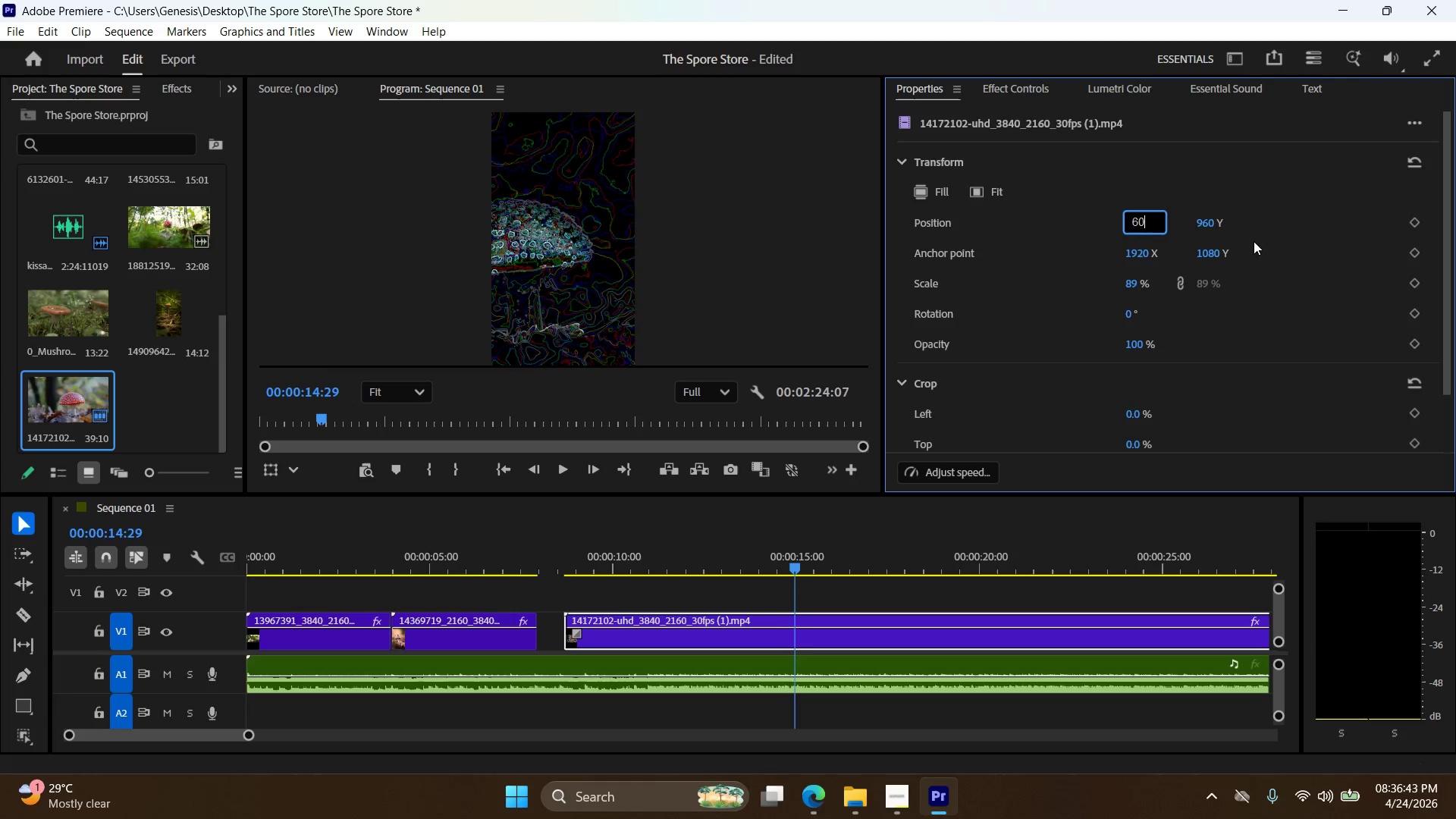 
key(Numpad0)
 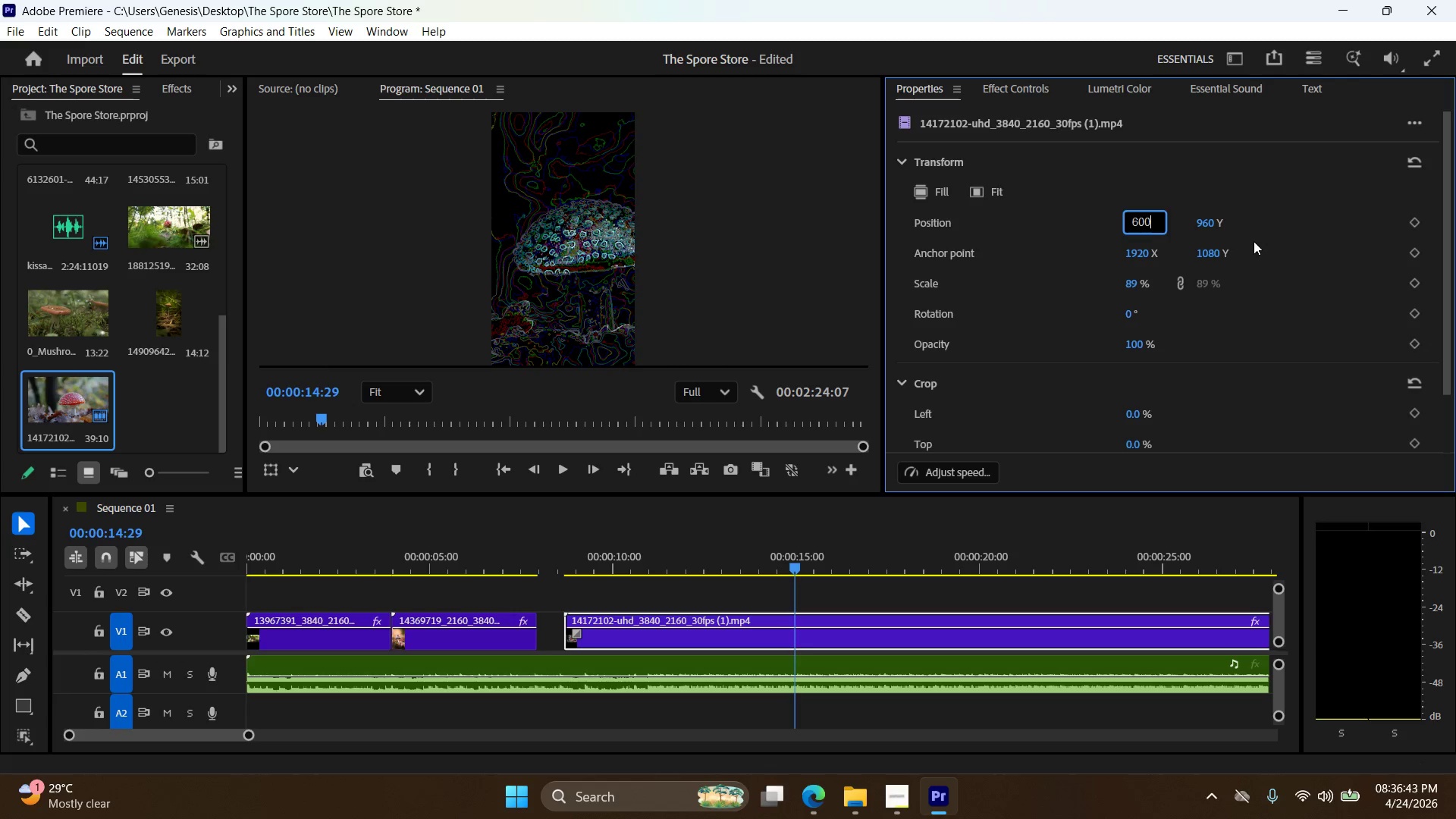 
key(NumpadEnter)
 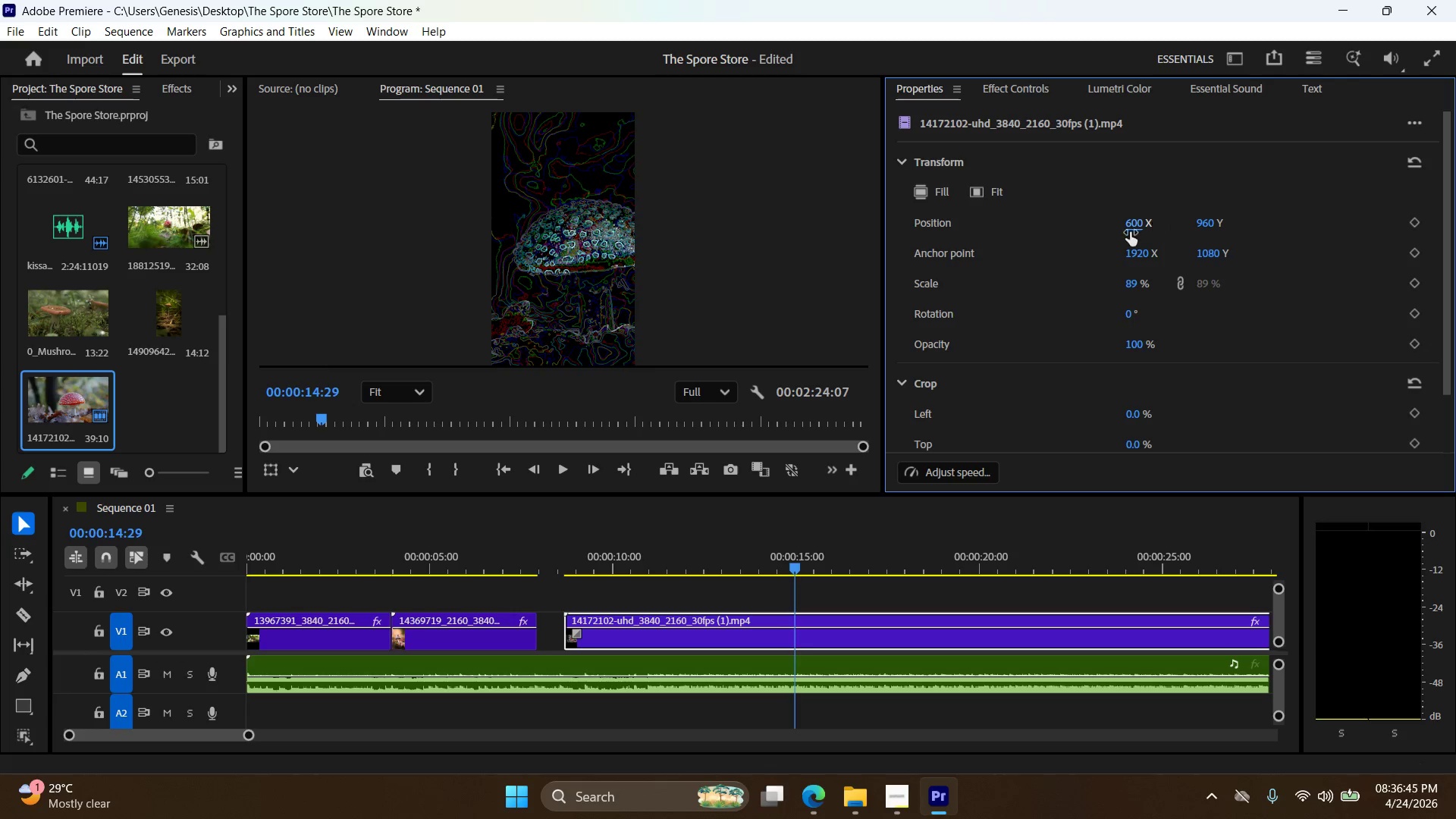 
double_click([1137, 221])
 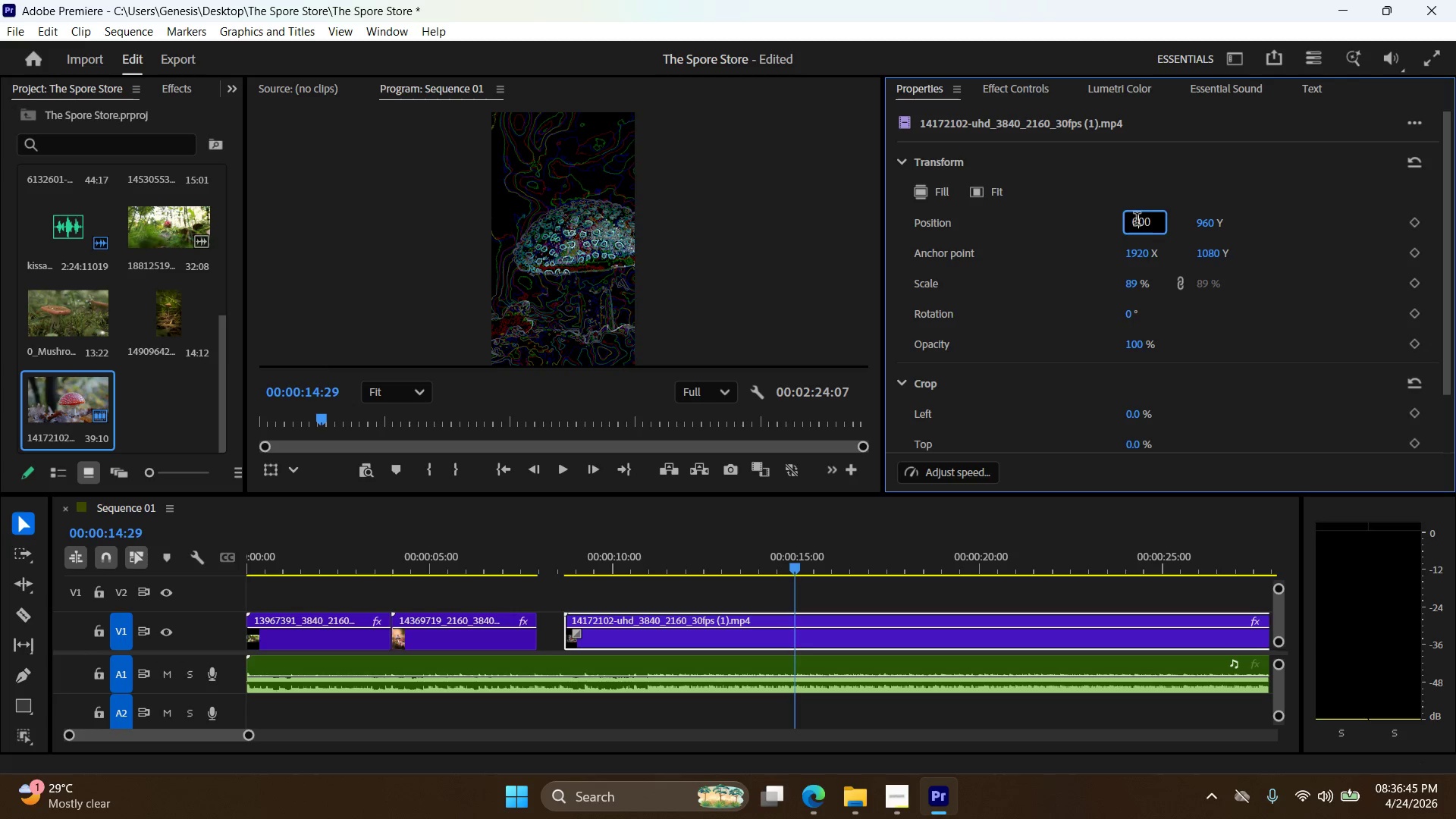 
triple_click([1137, 221])
 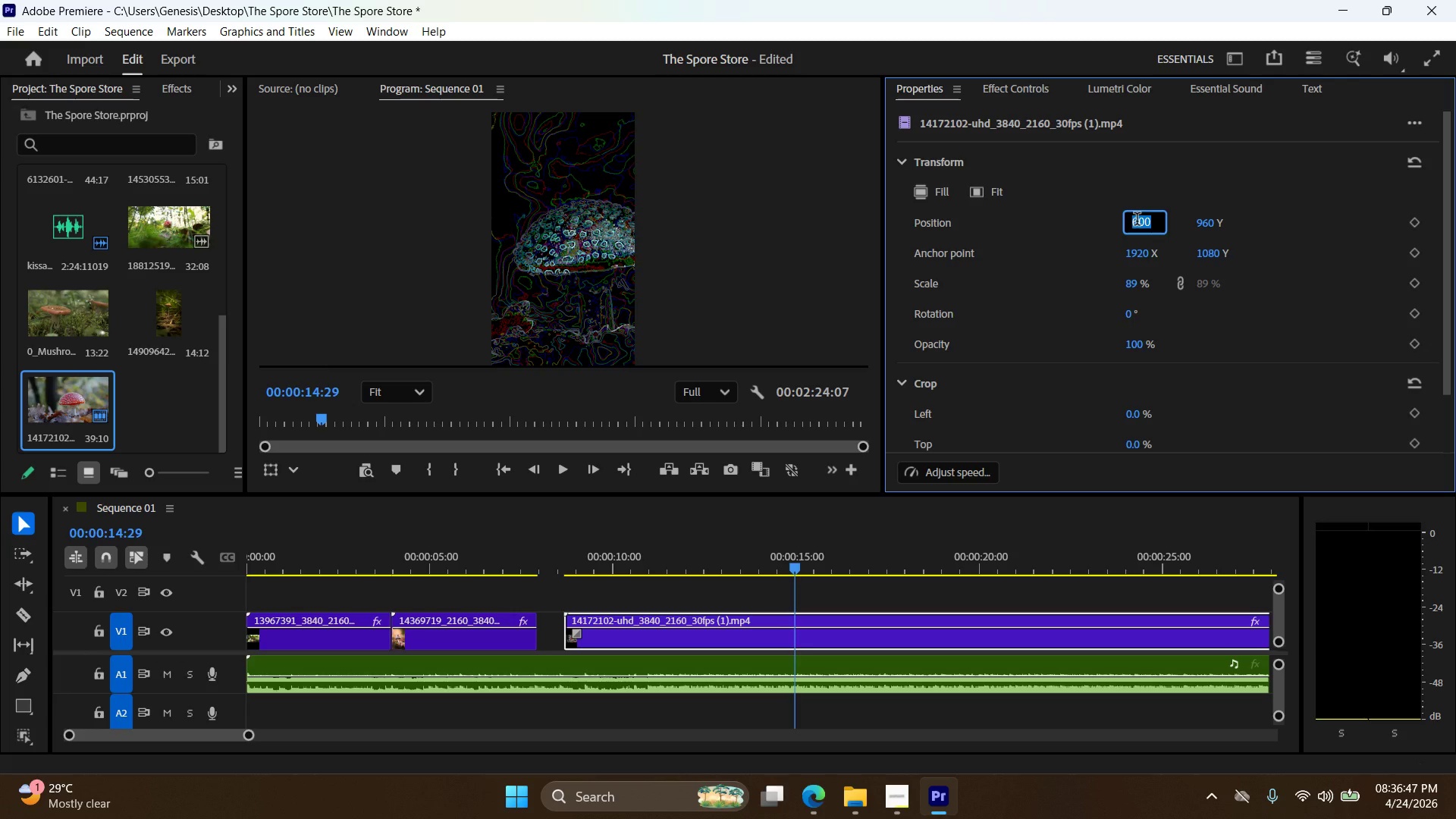 
key(Numpad6)
 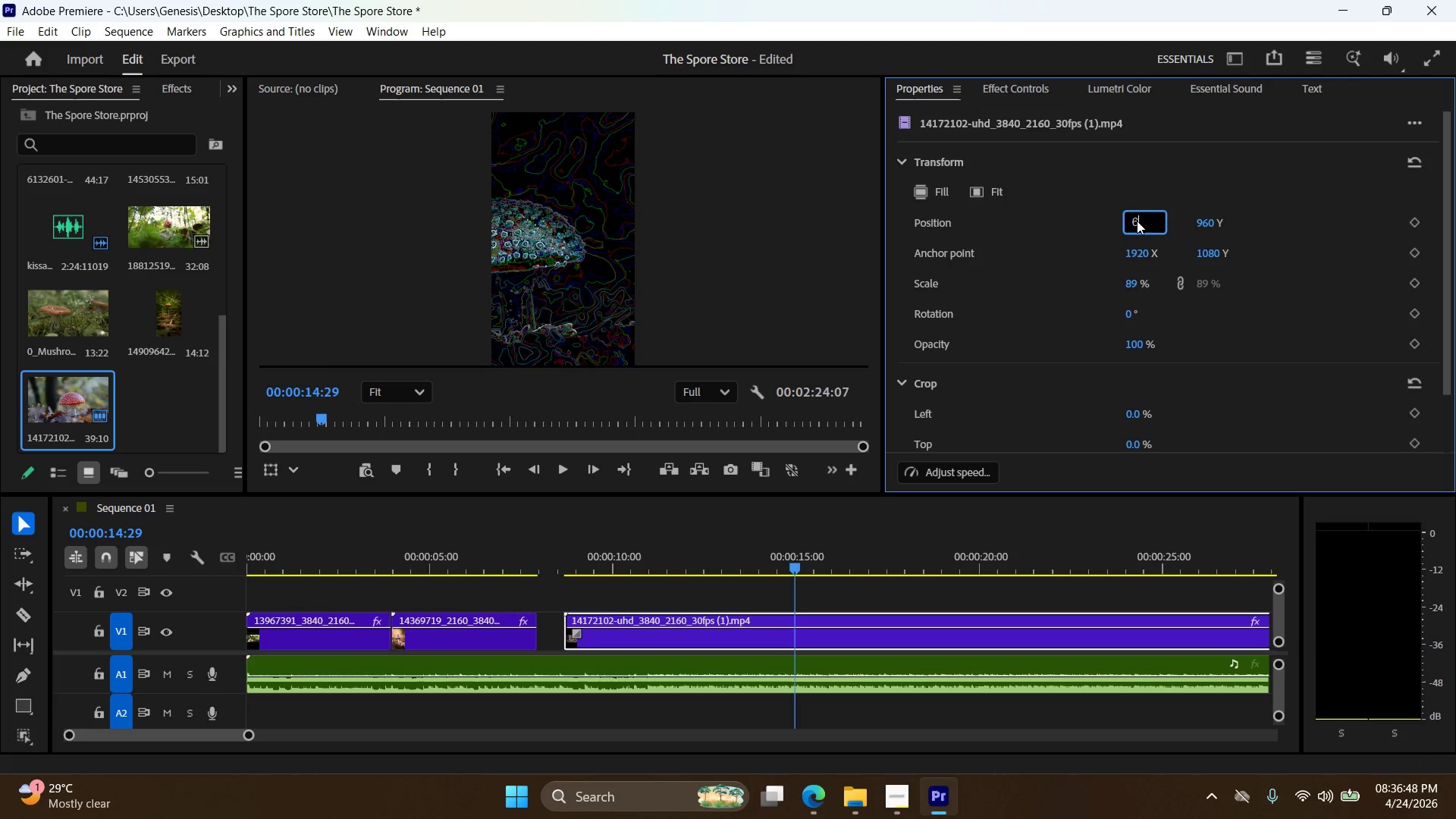 
key(Numpad5)
 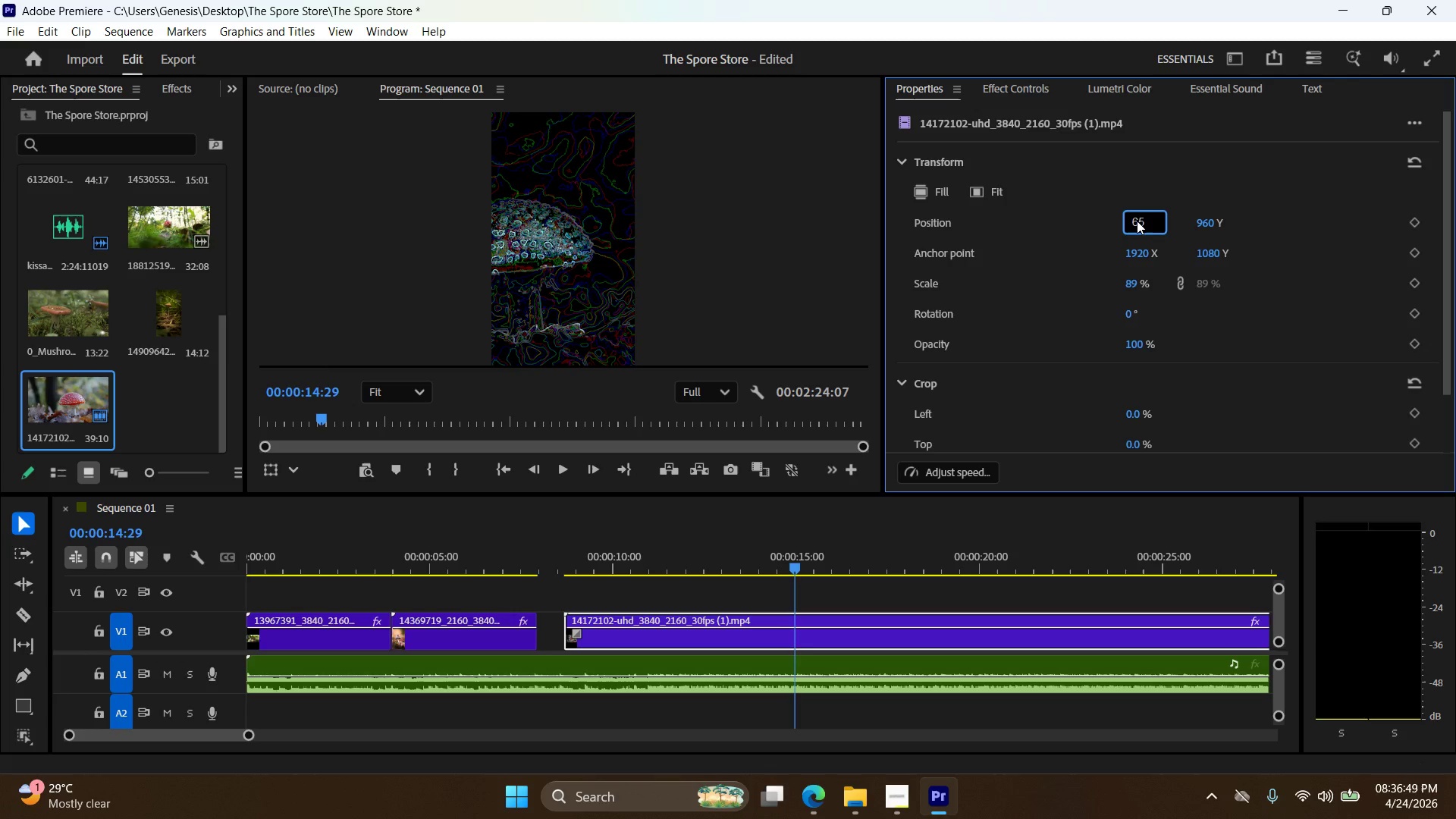 
key(Backspace)
 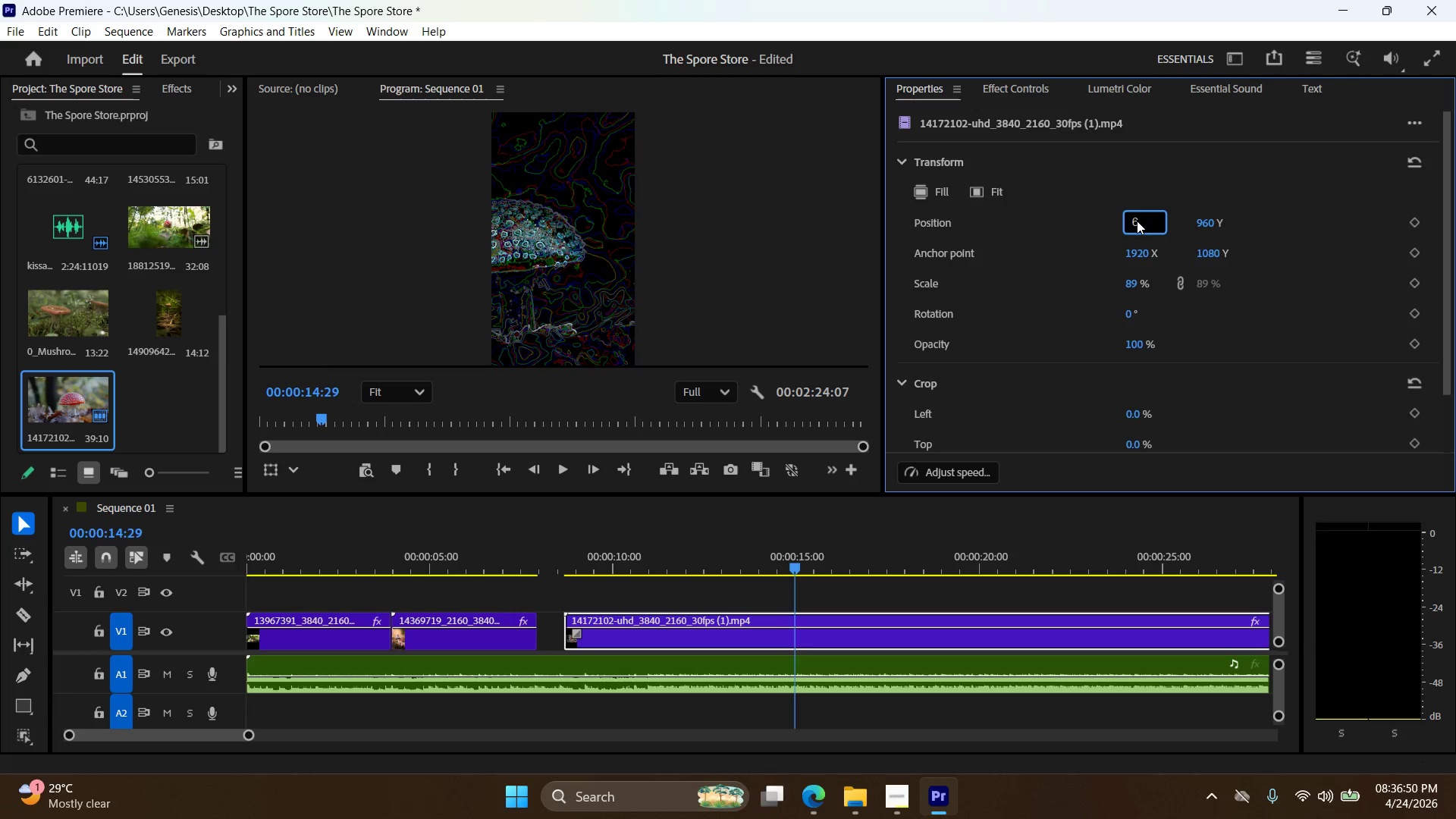 
key(Numpad0)
 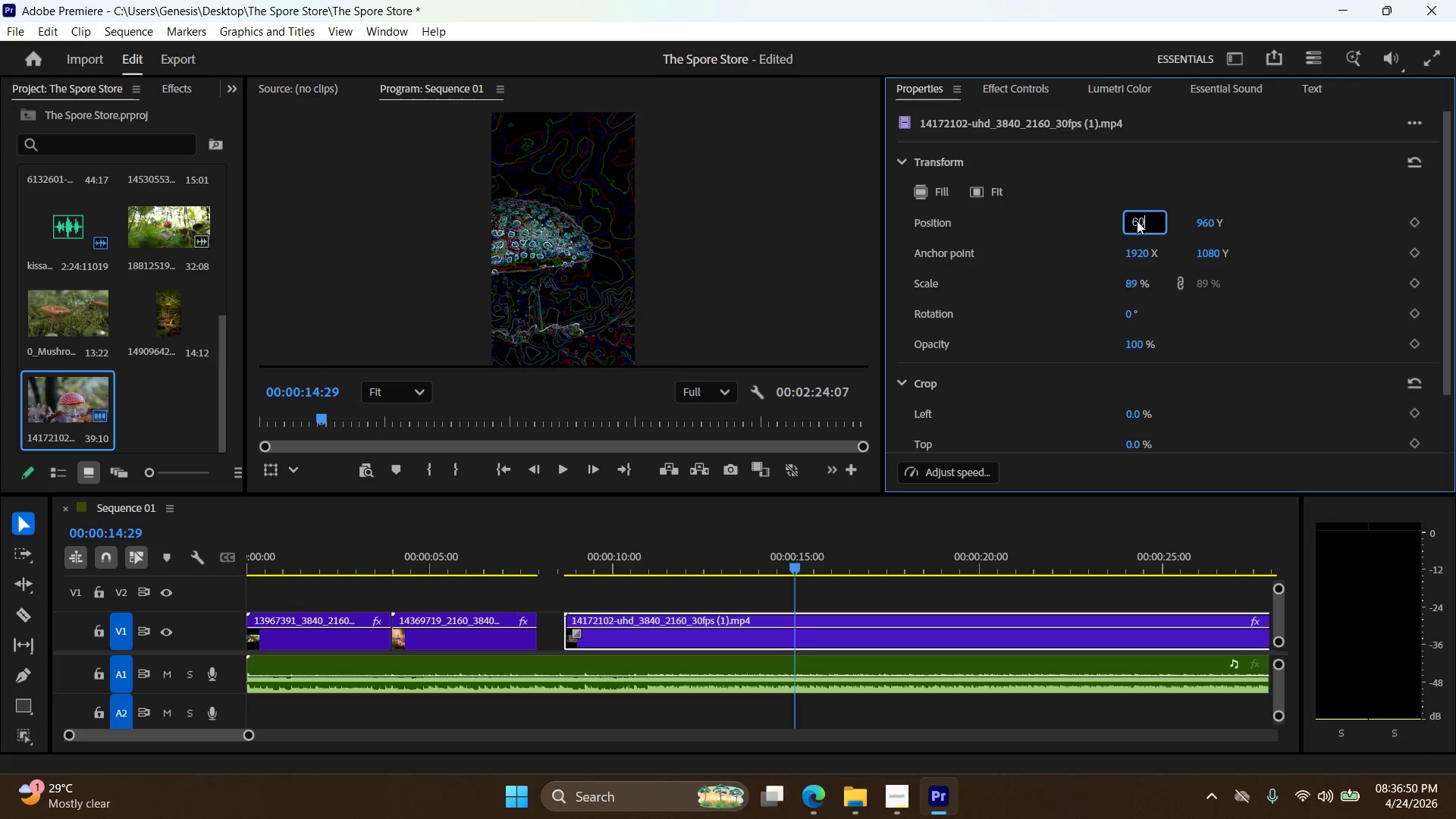 
key(Numpad0)
 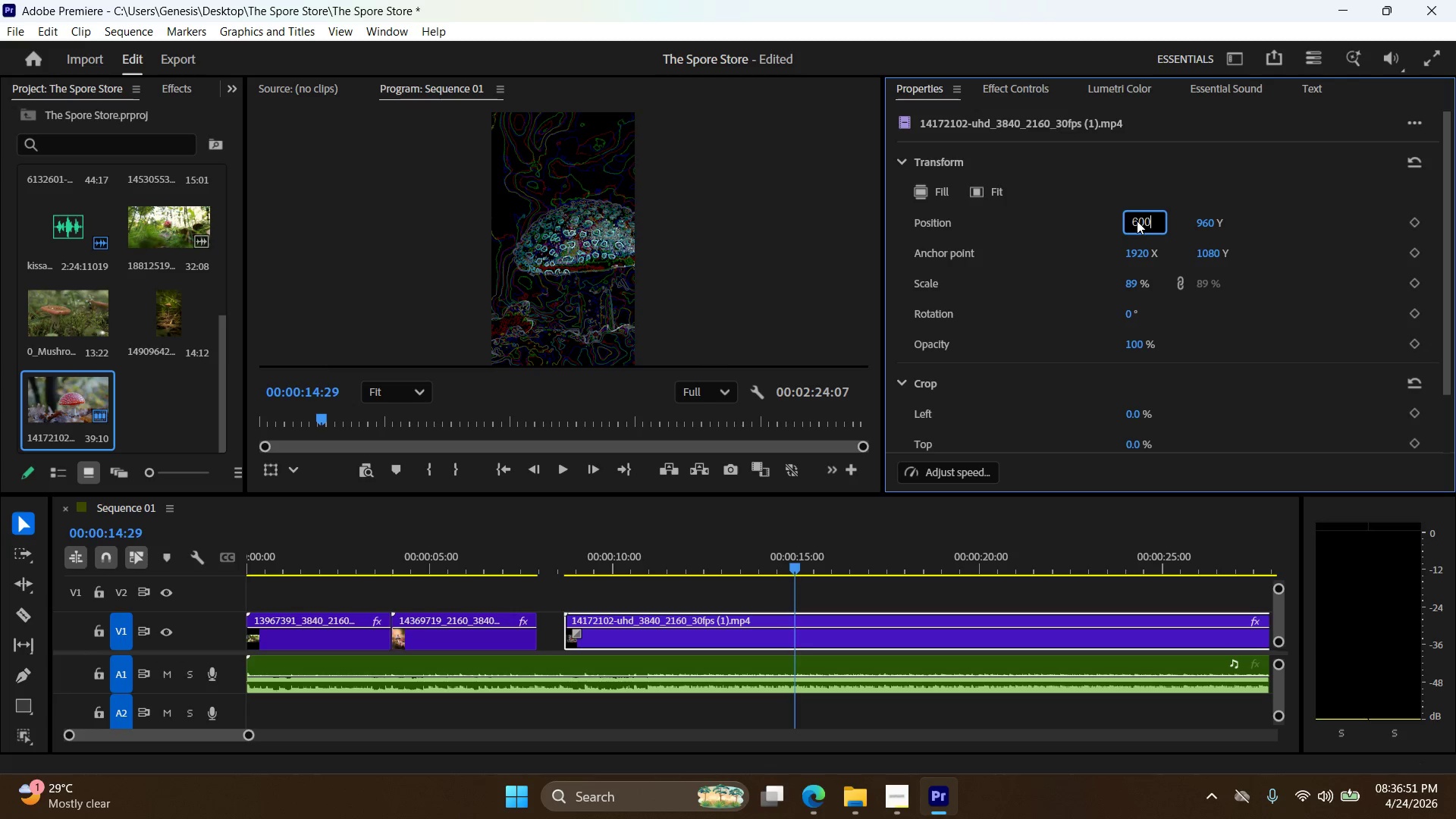 
key(Backspace)
 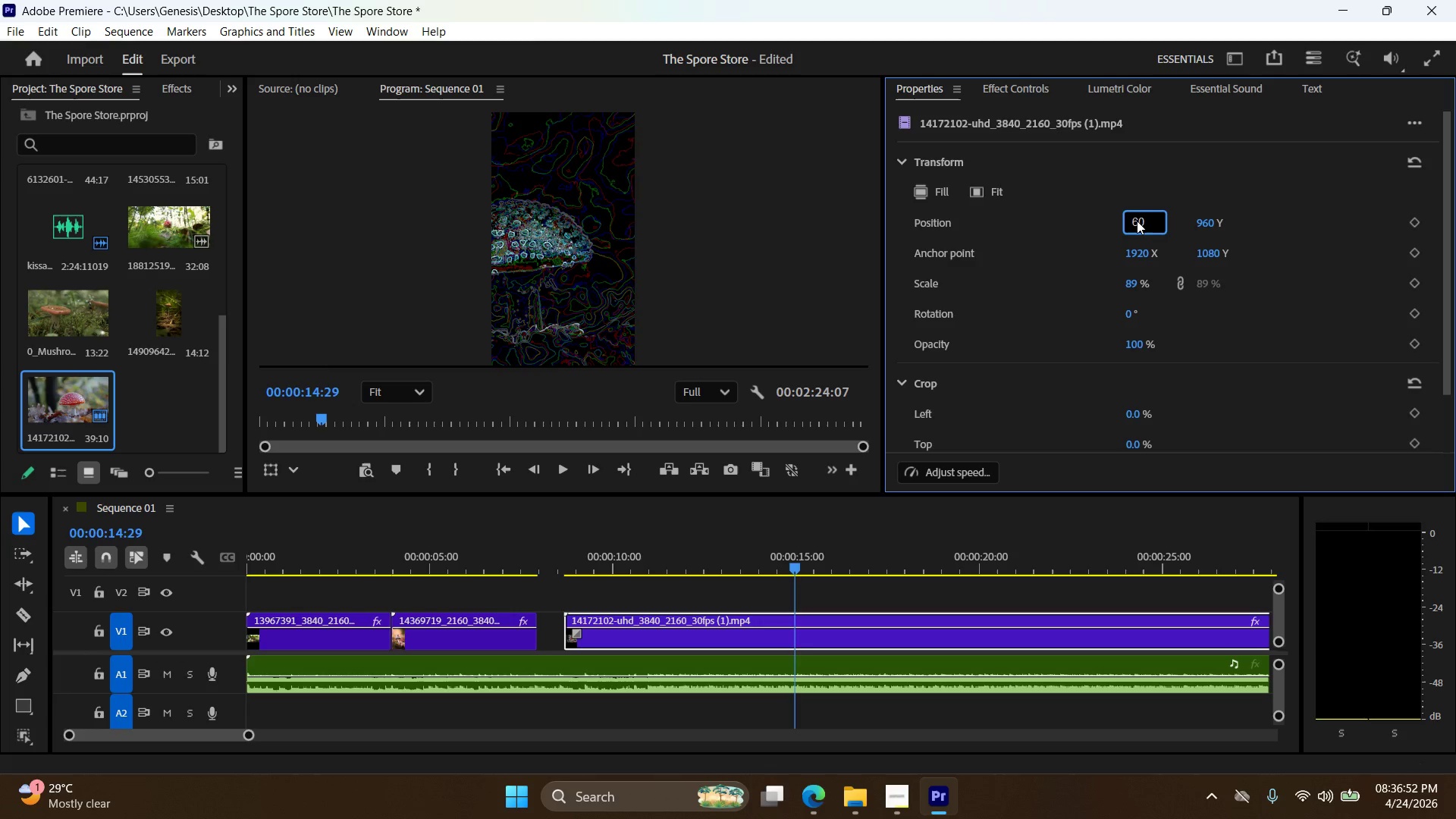 
key(Backspace)
 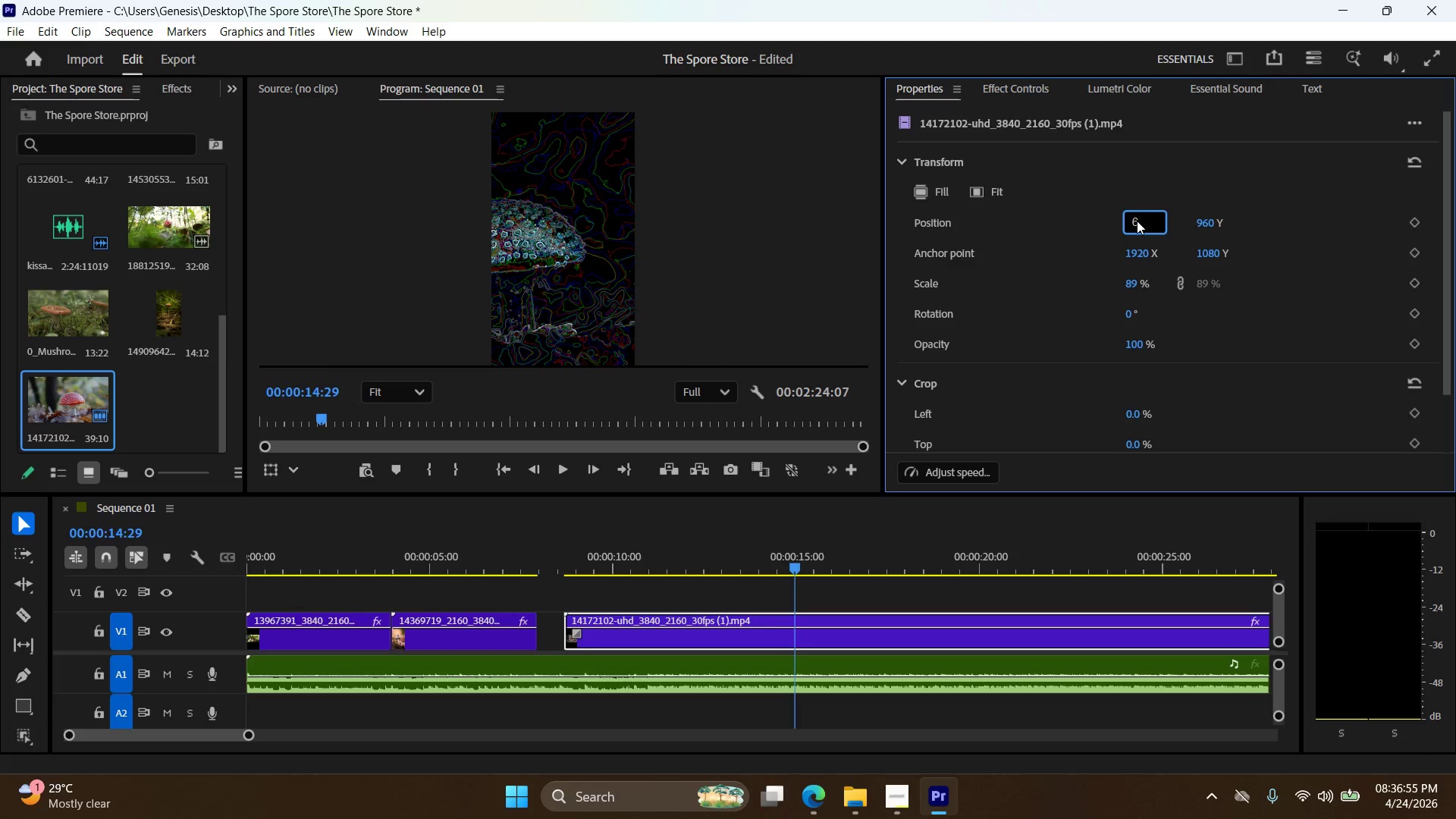 
key(Backspace)
 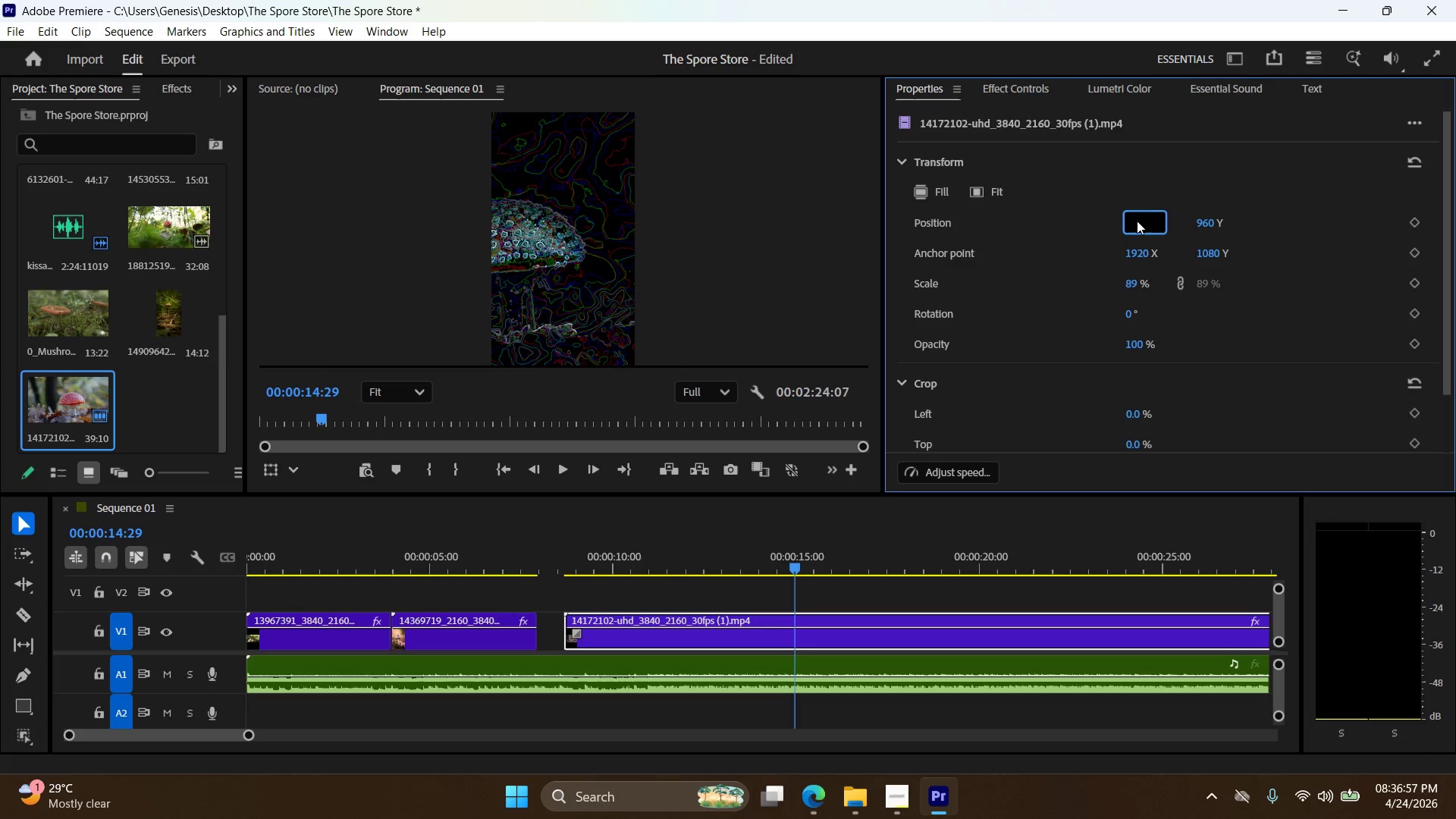 
key(Numpad5)
 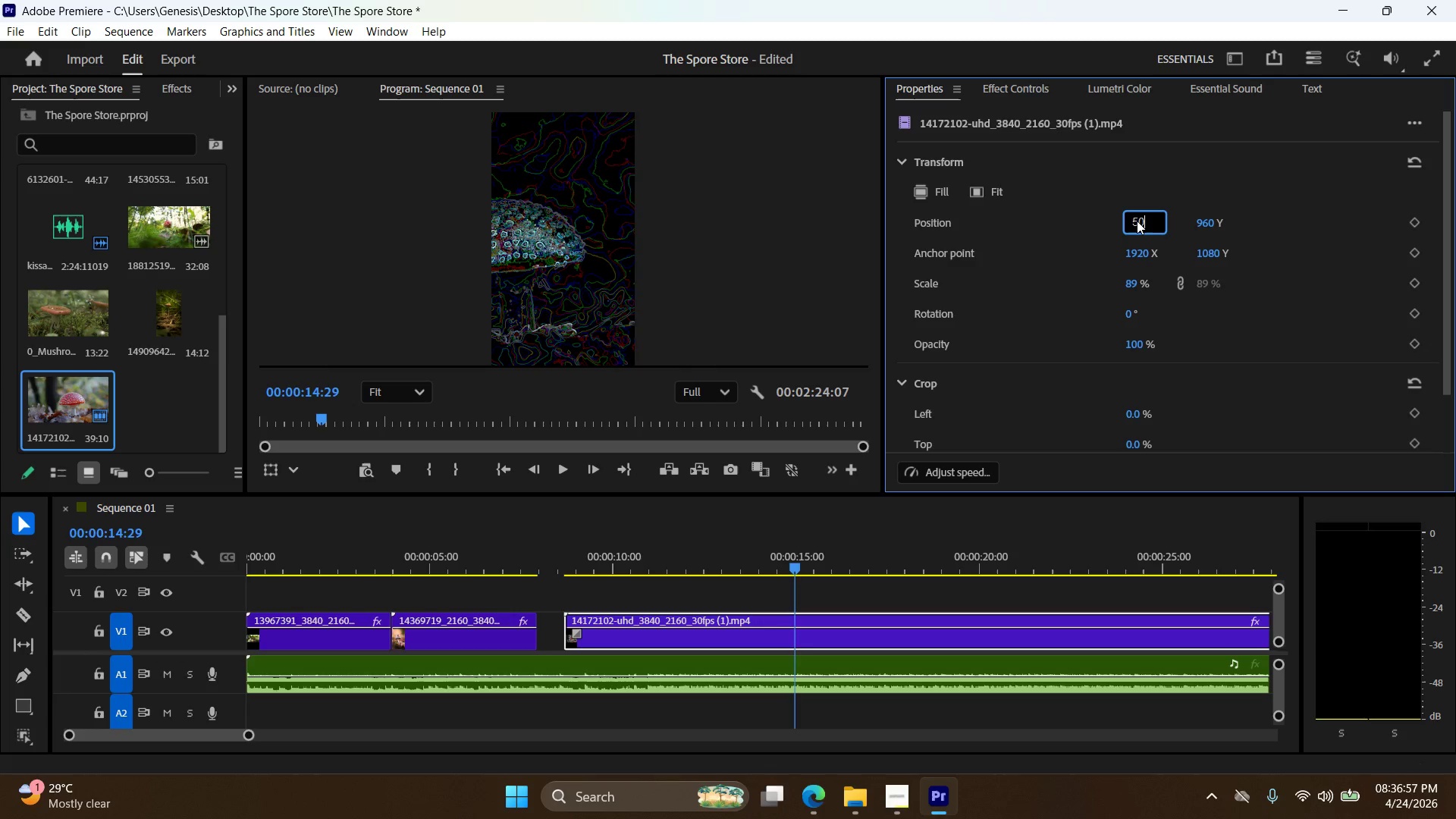 
key(Numpad0)
 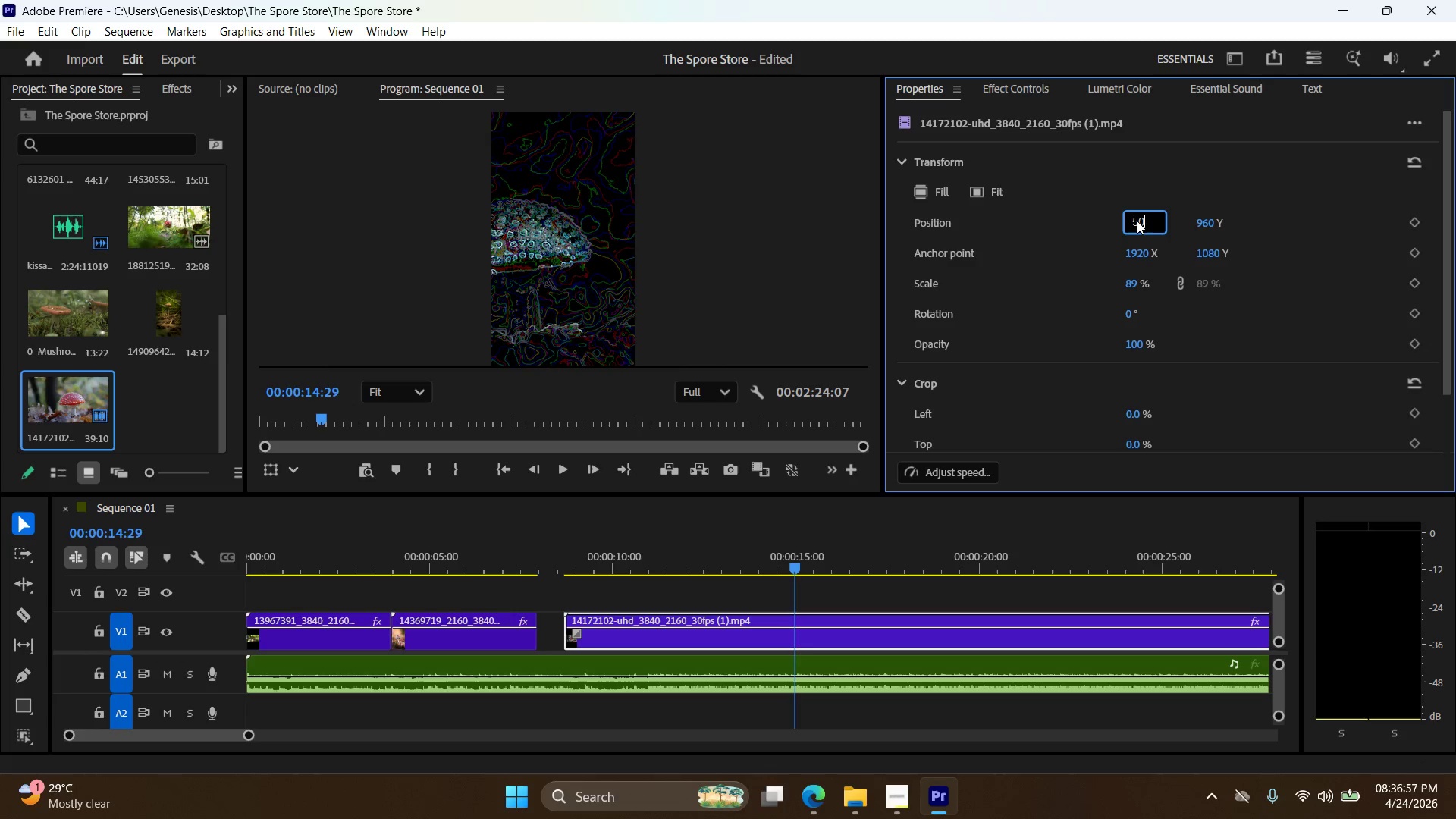 
key(Numpad0)
 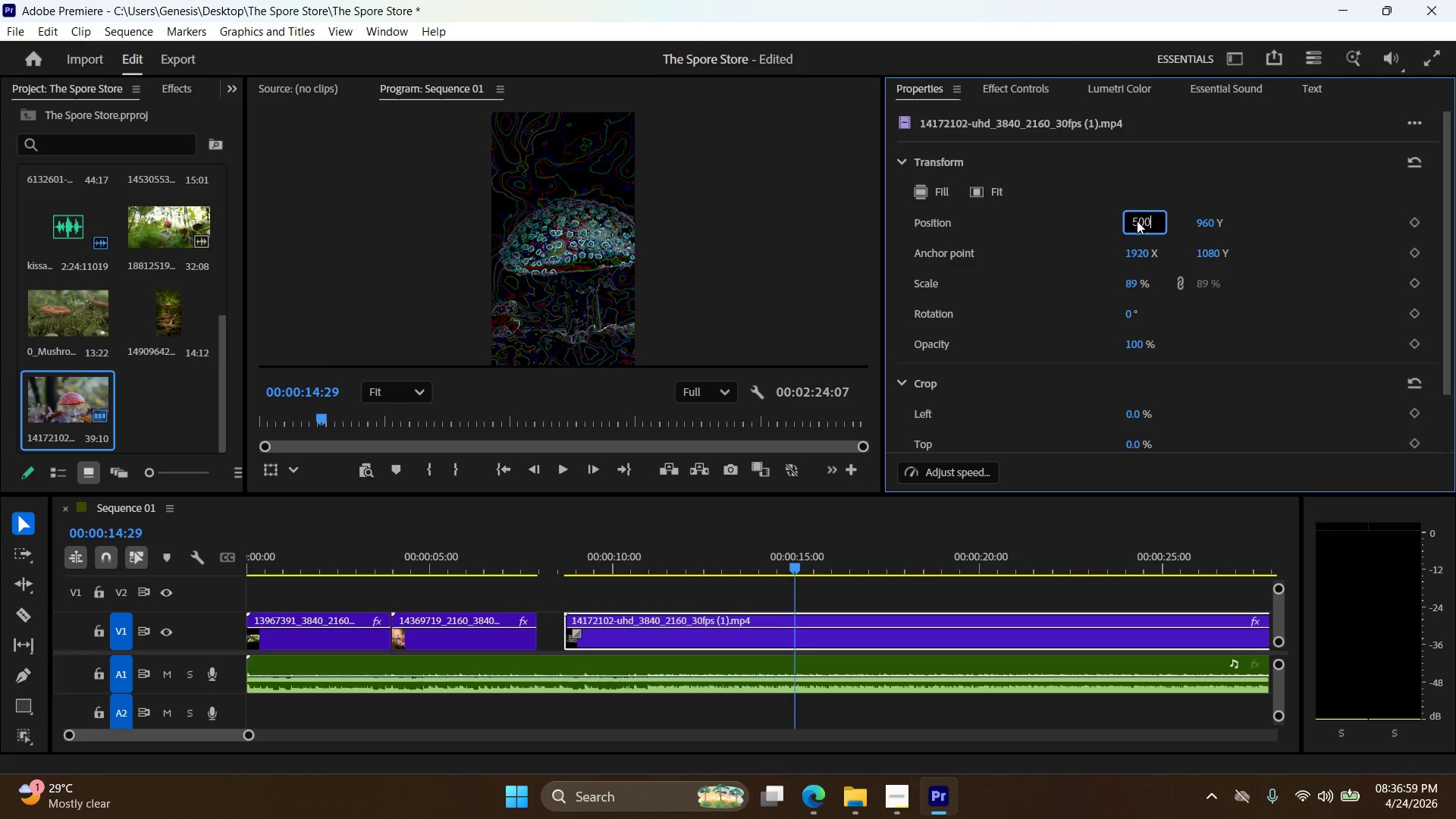 
key(Backspace)
 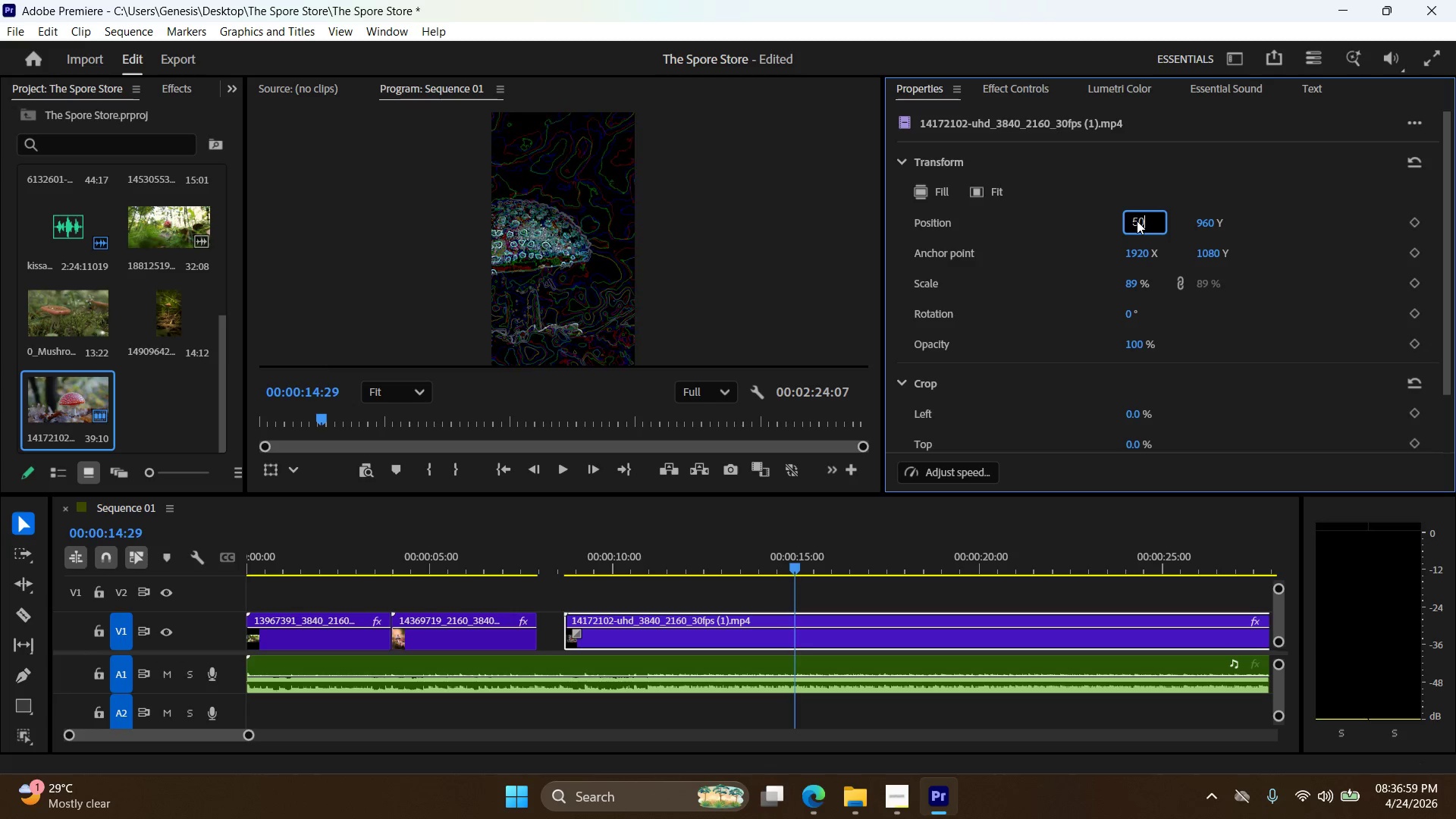 
key(Backspace)
 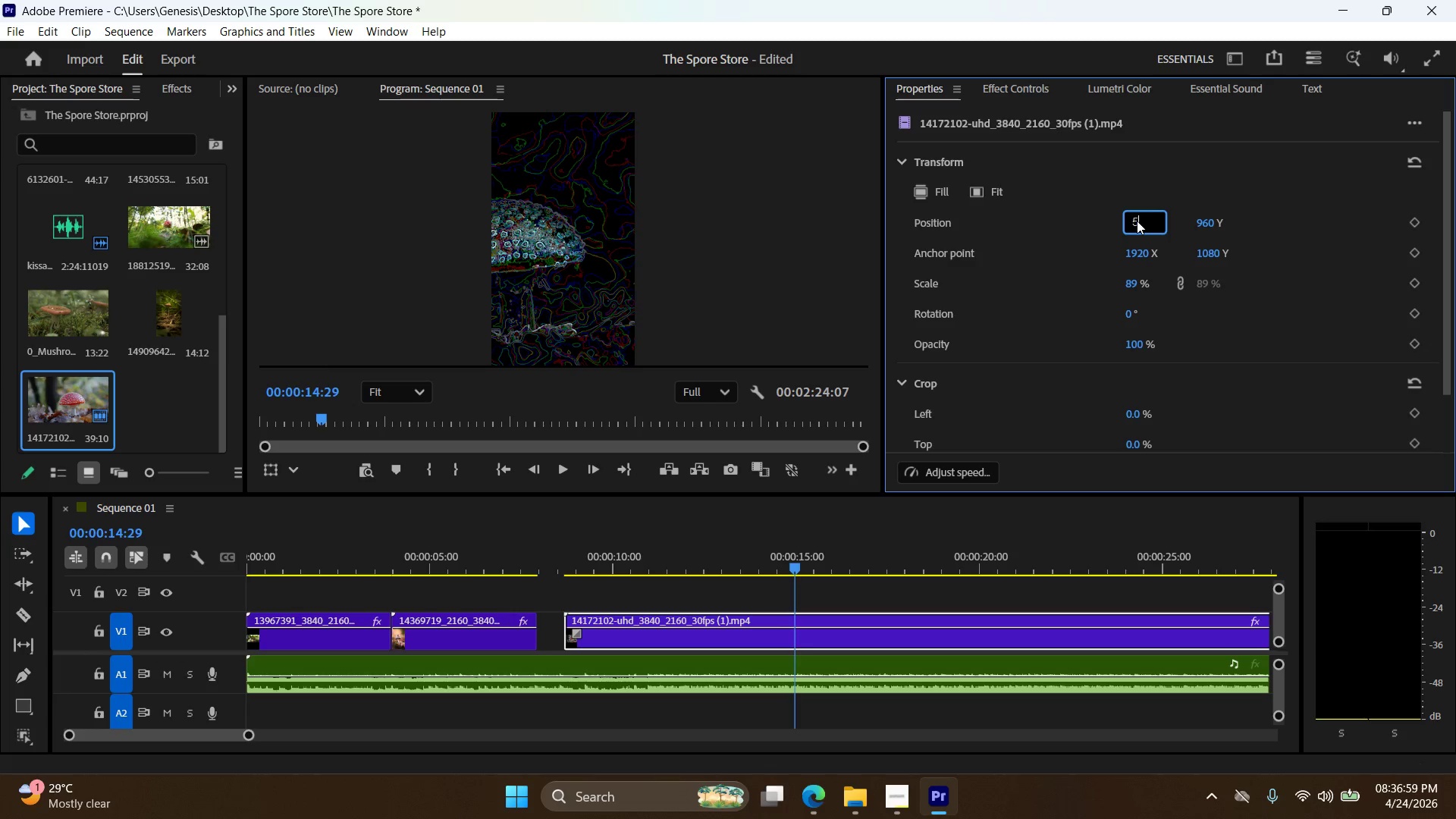 
key(Backspace)
 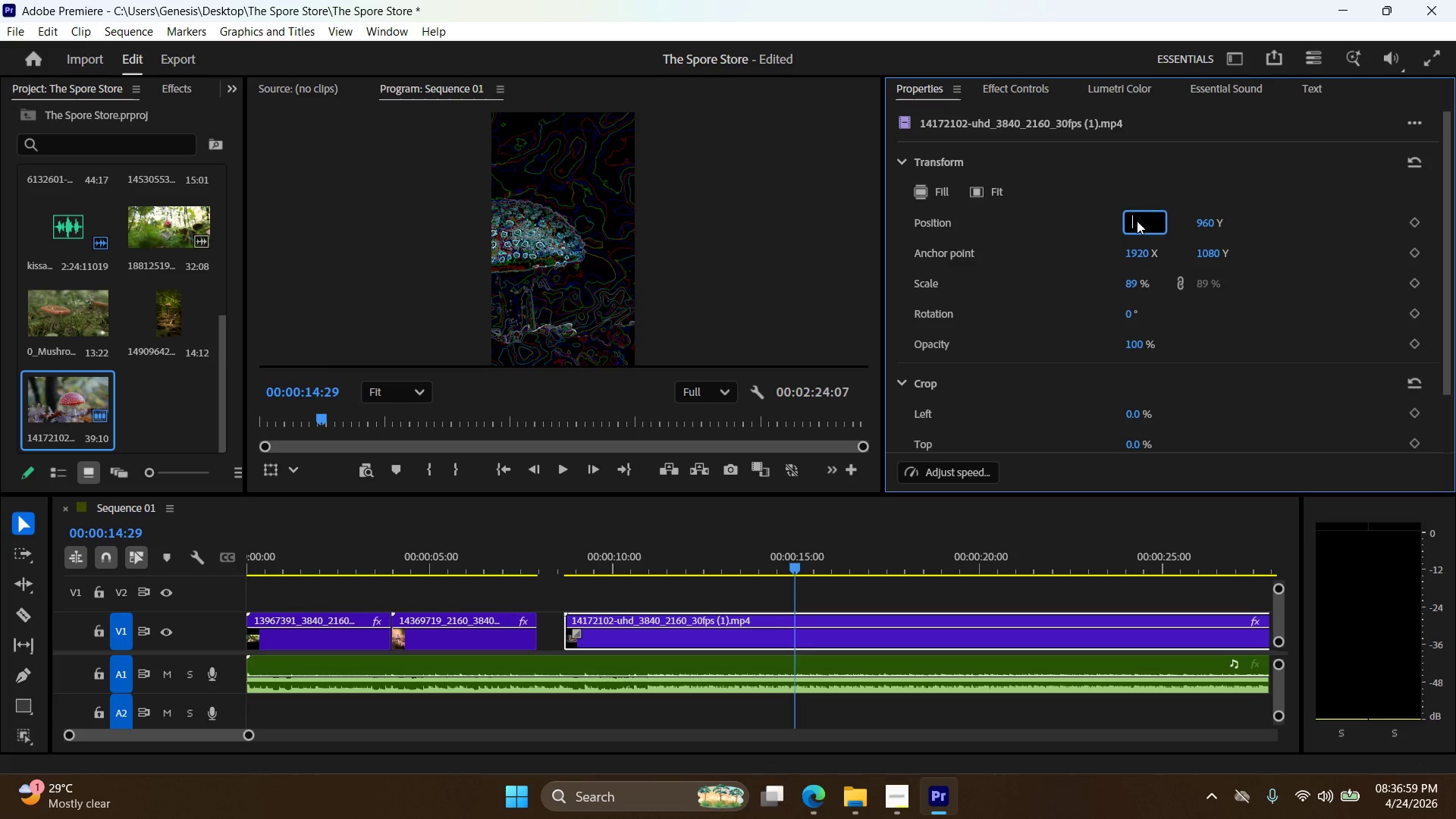 
key(Backspace)
 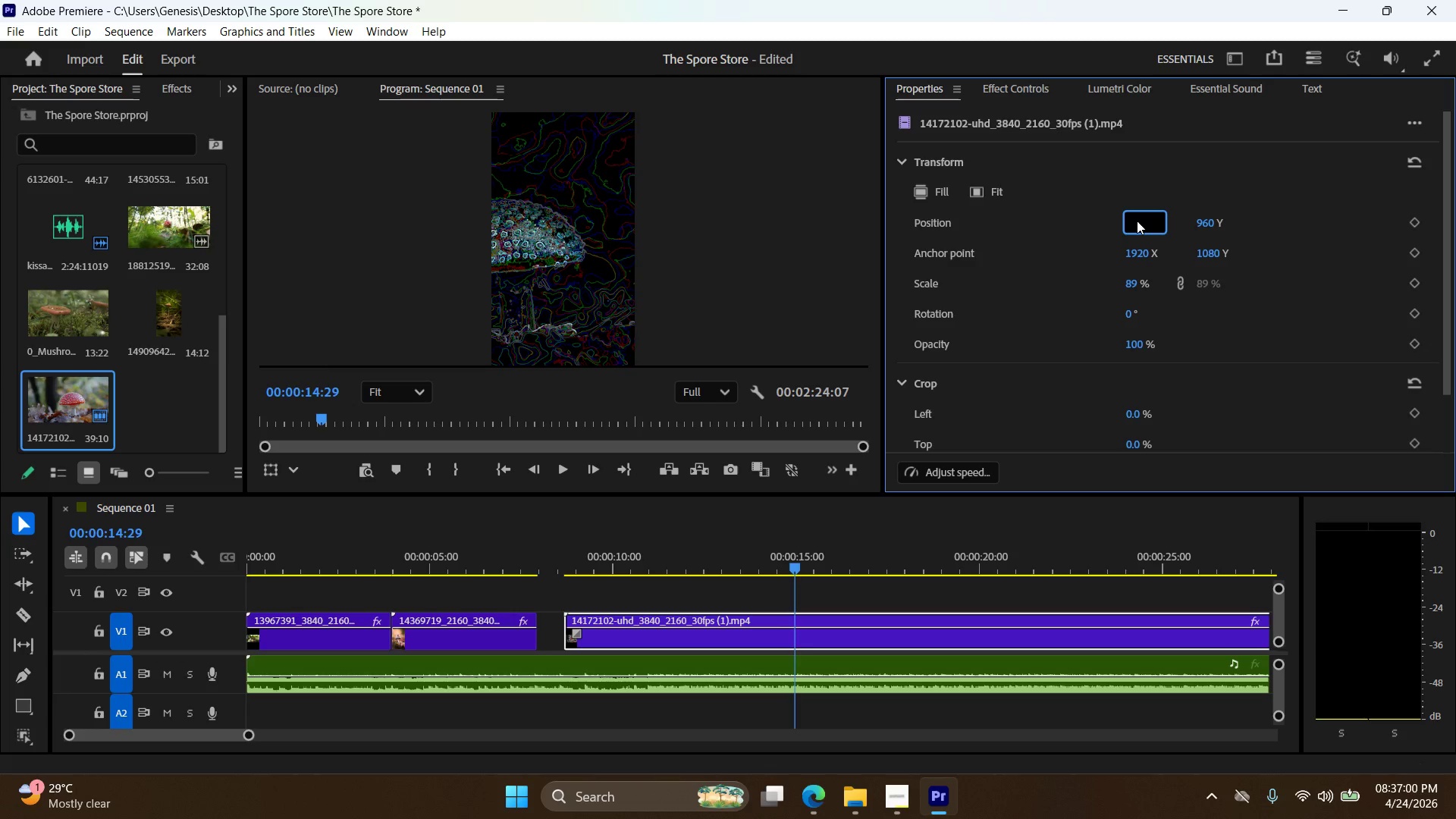 
key(Numpad4)
 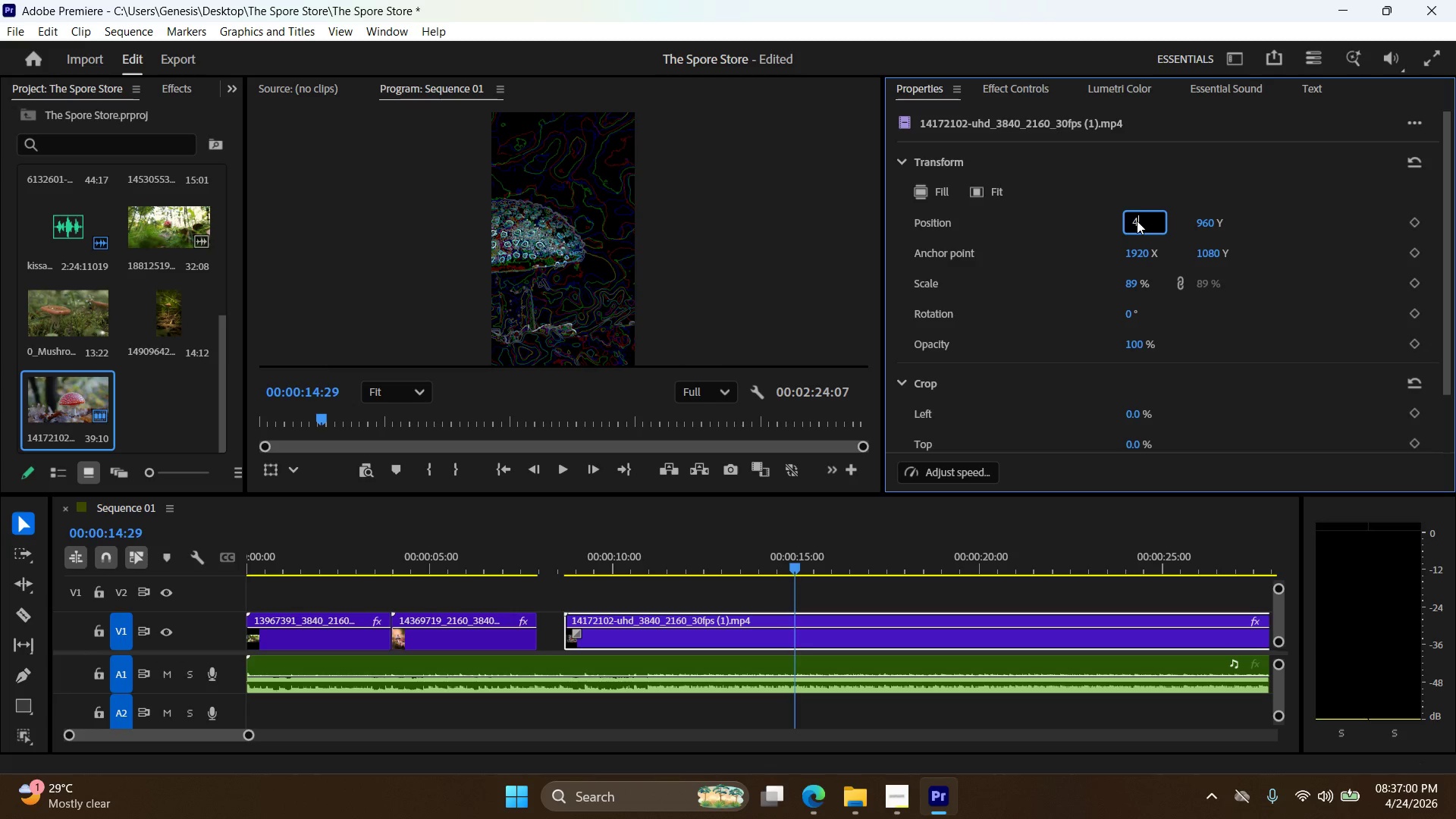 
key(Numpad7)
 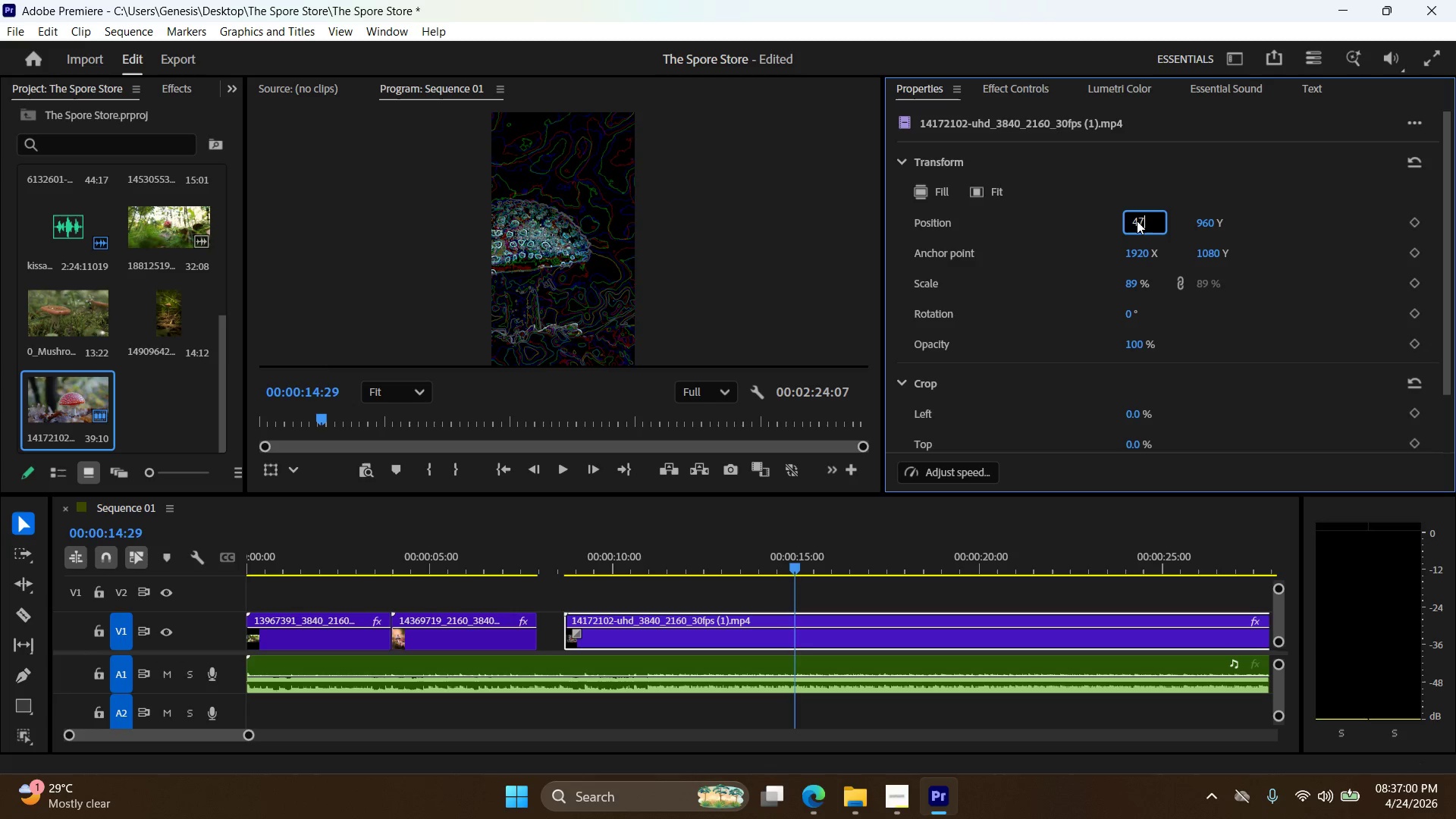 
key(Numpad0)
 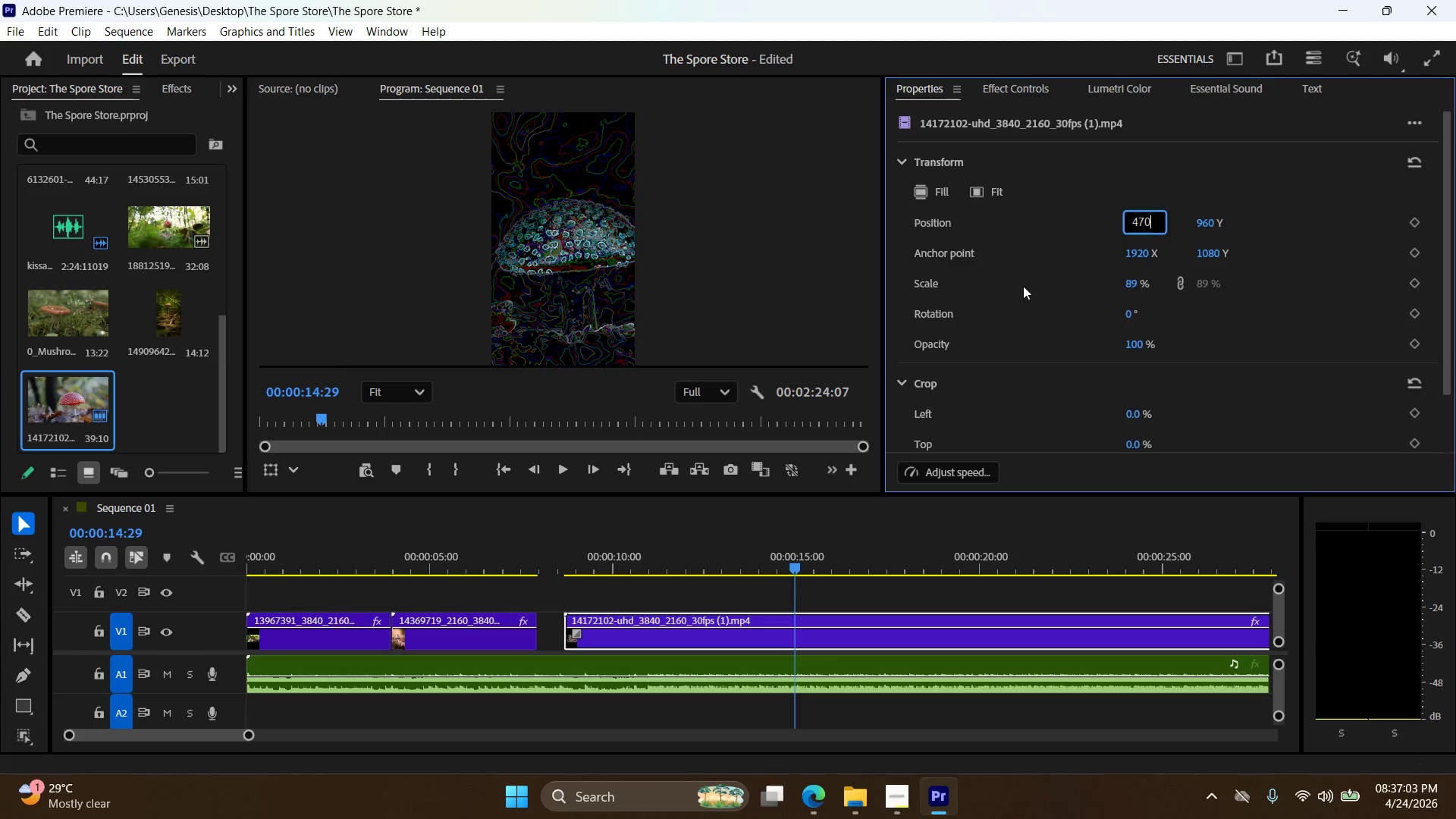 
left_click_drag(start_coordinate=[801, 566], to_coordinate=[449, 582])
 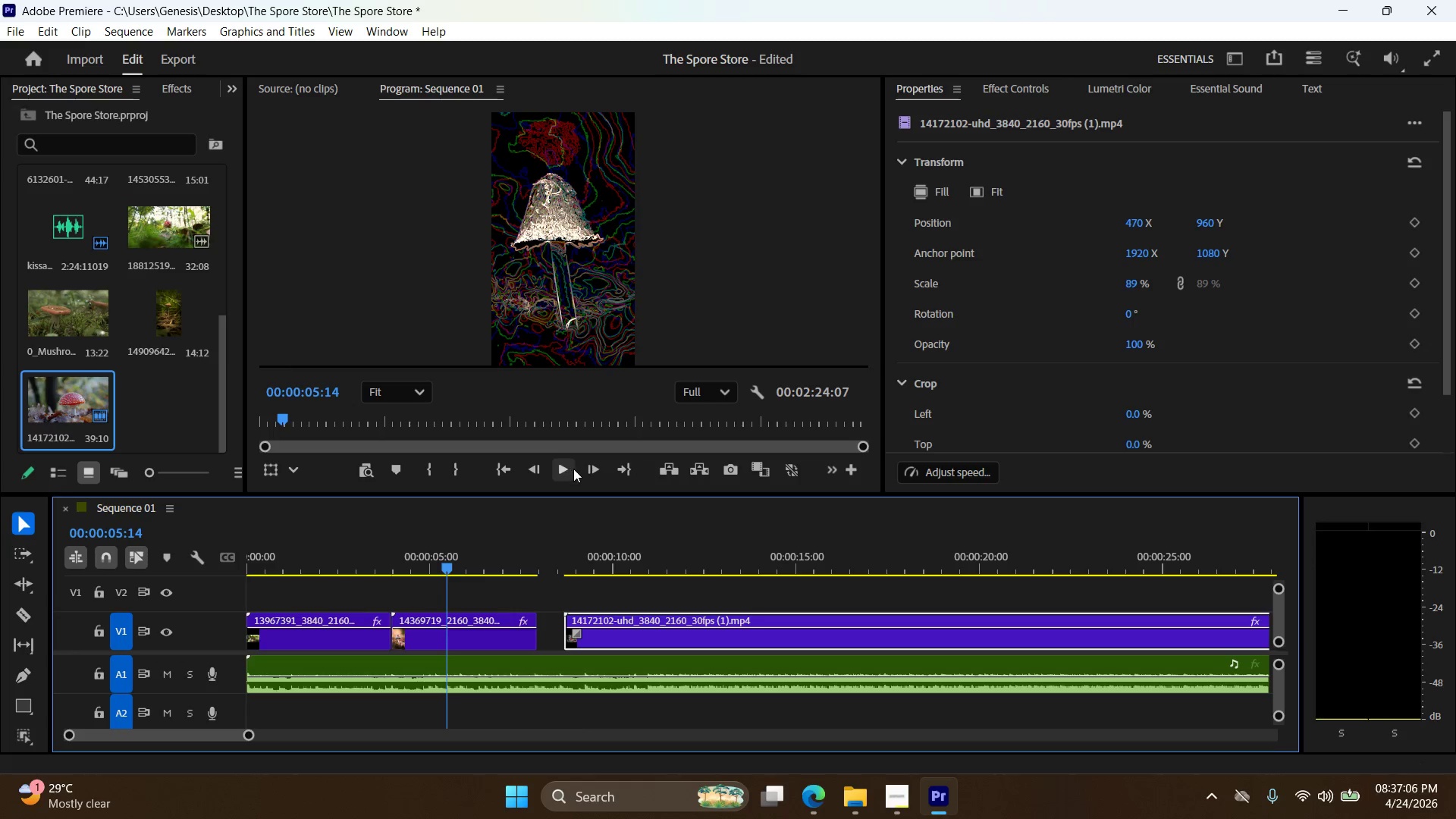 
left_click([557, 468])
 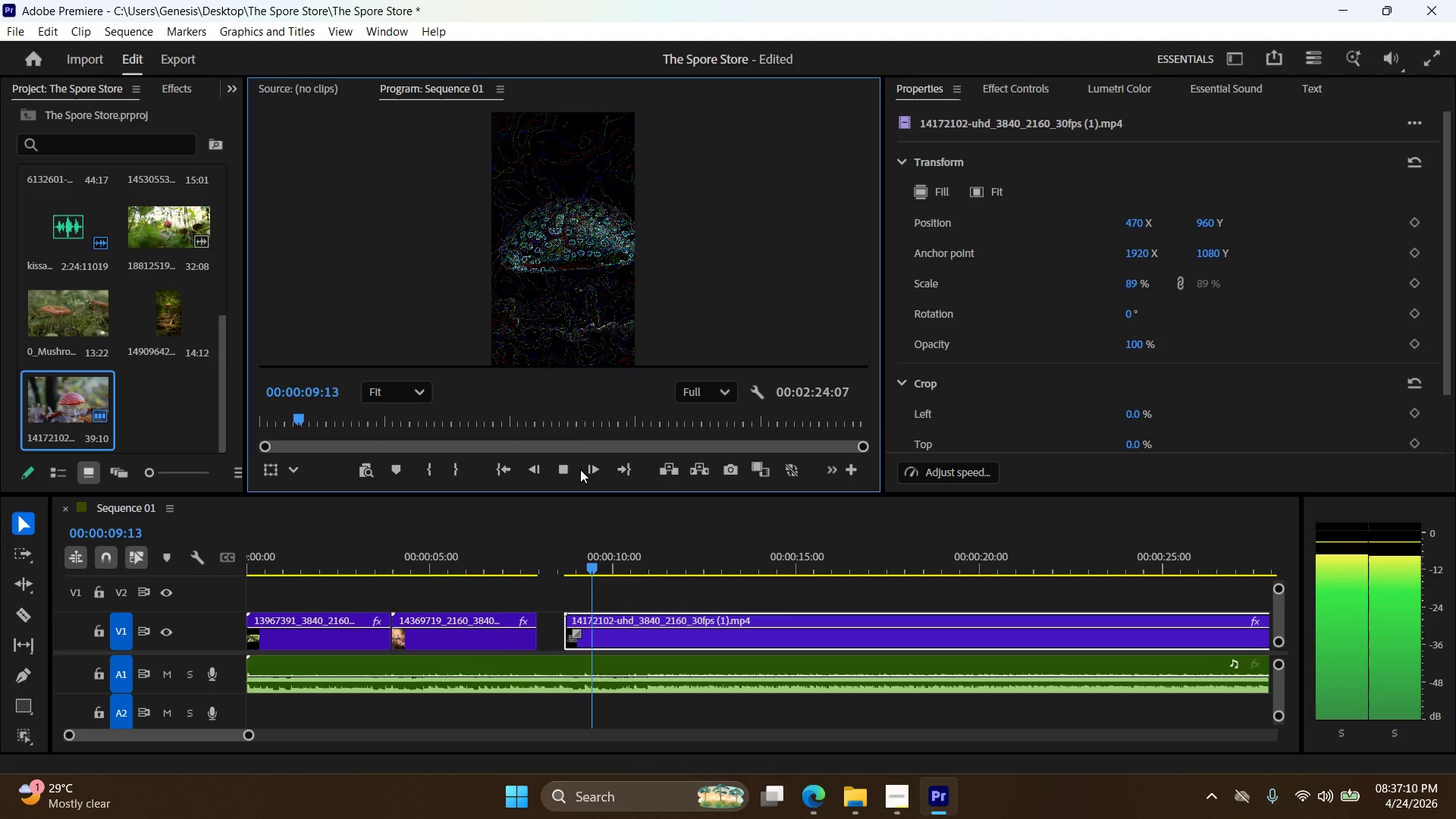 
wait(5.66)
 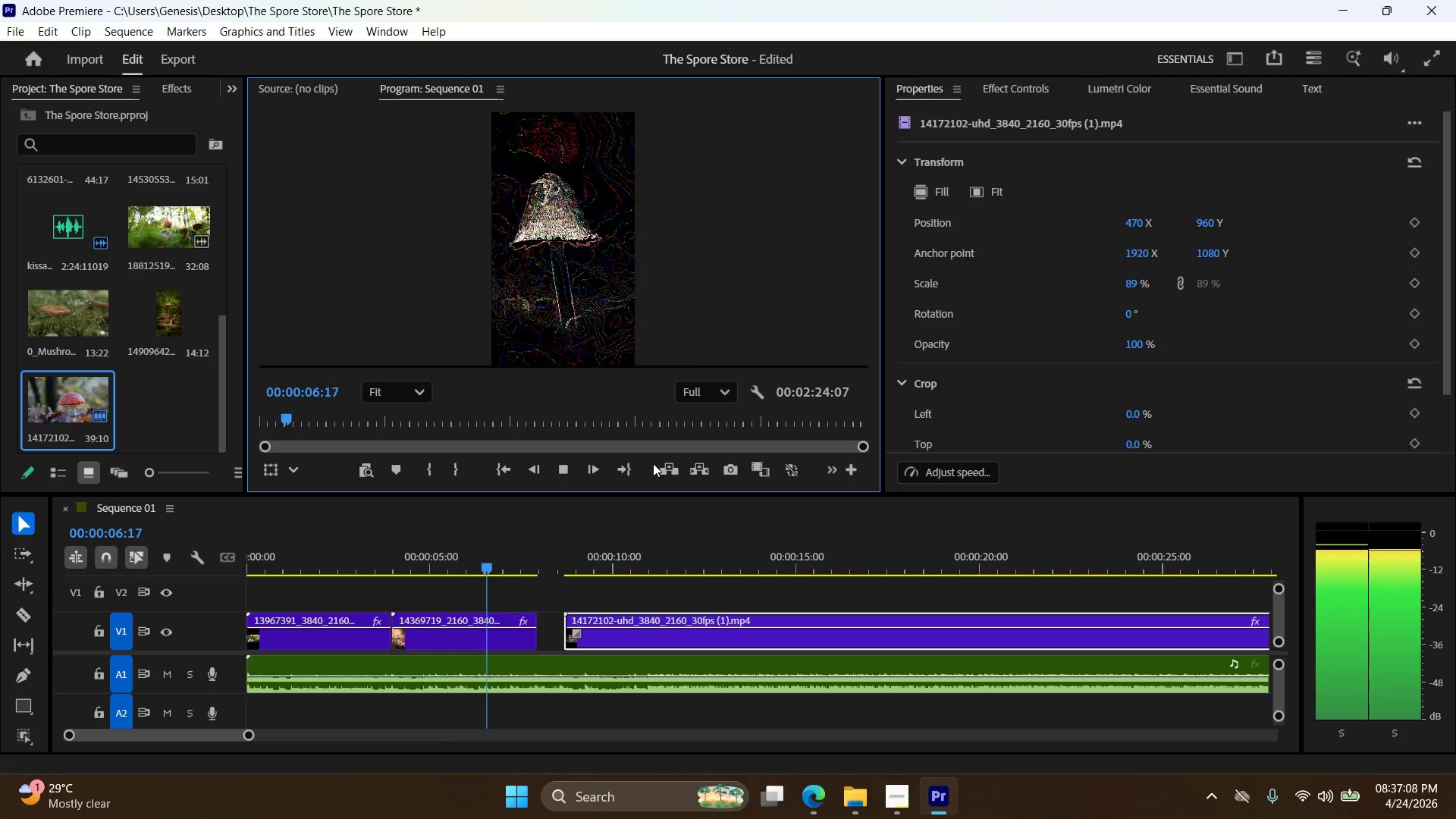 
left_click([554, 468])
 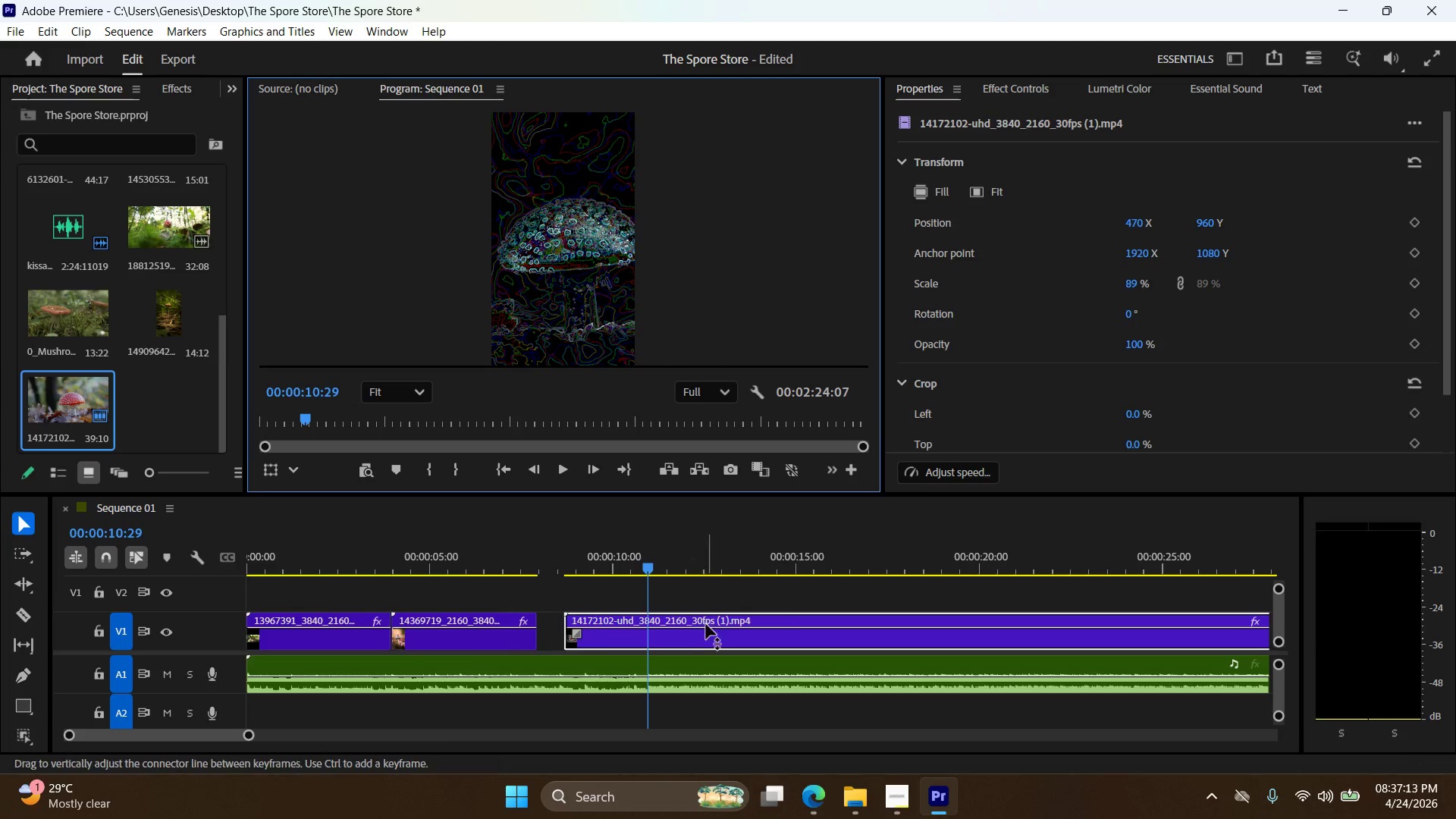 
left_click_drag(start_coordinate=[708, 630], to_coordinate=[690, 628])
 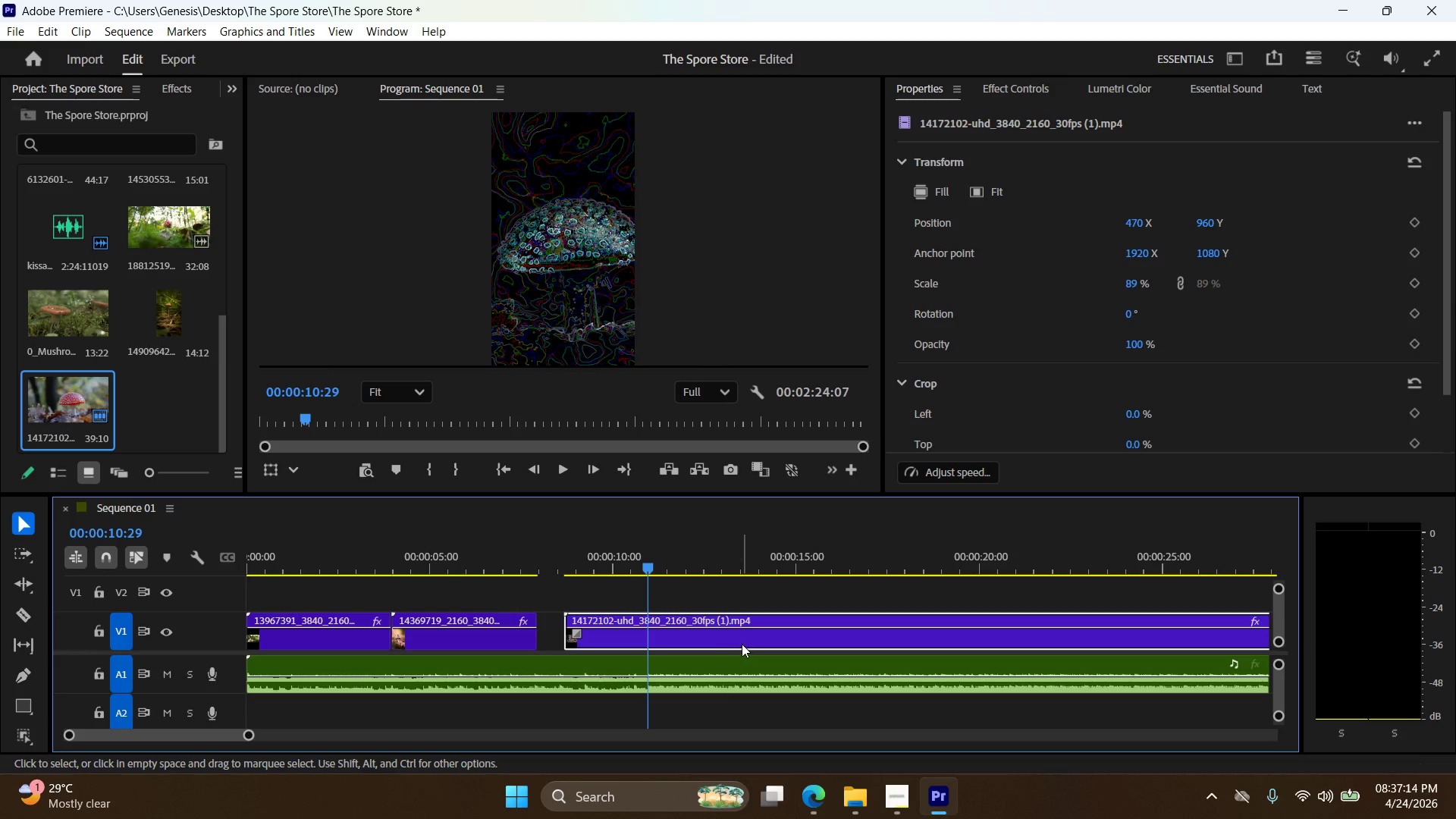 
left_click_drag(start_coordinate=[740, 644], to_coordinate=[723, 642])
 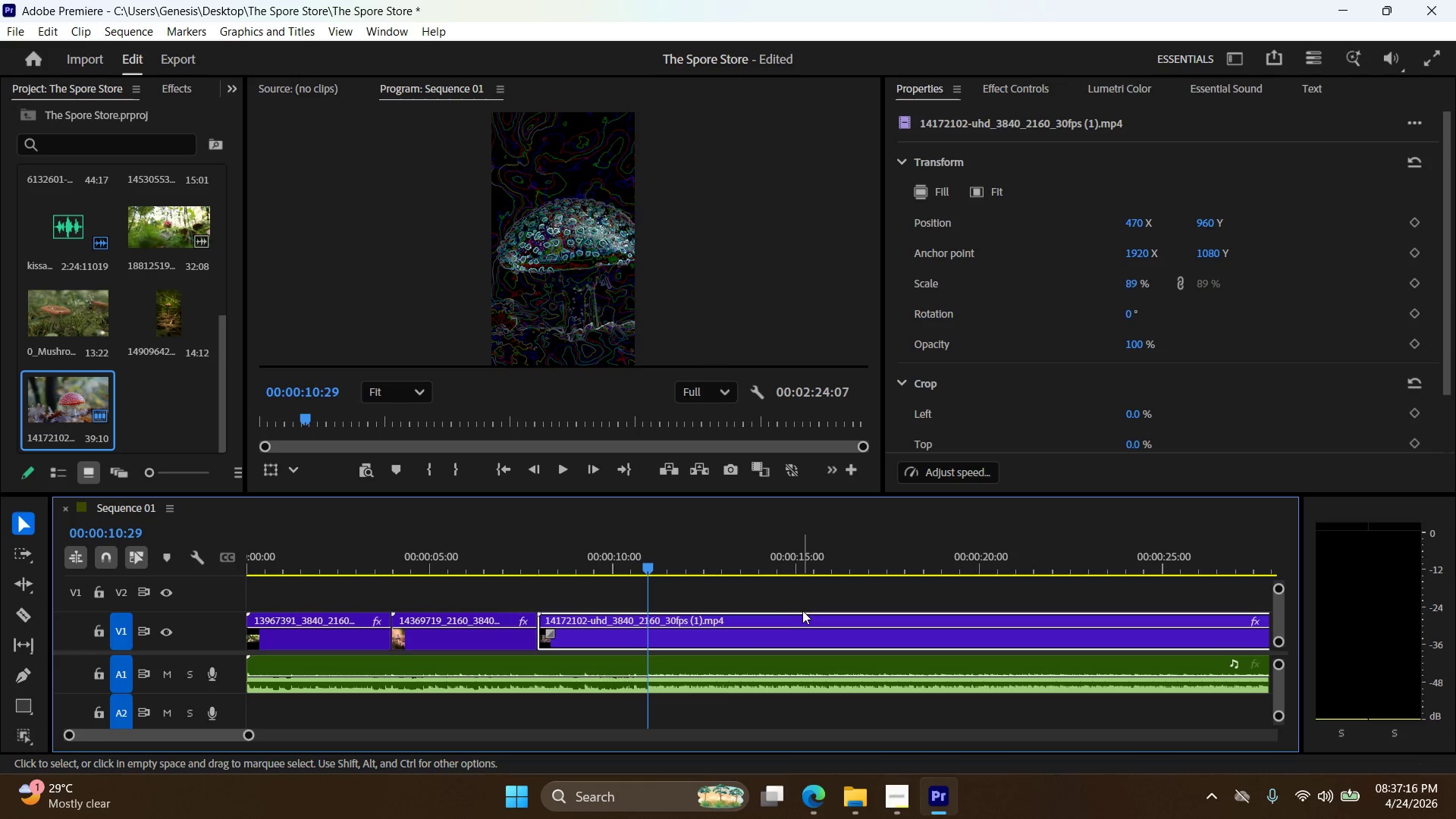 
scroll: coordinate [1153, 624], scroll_direction: down, amount: 29.0
 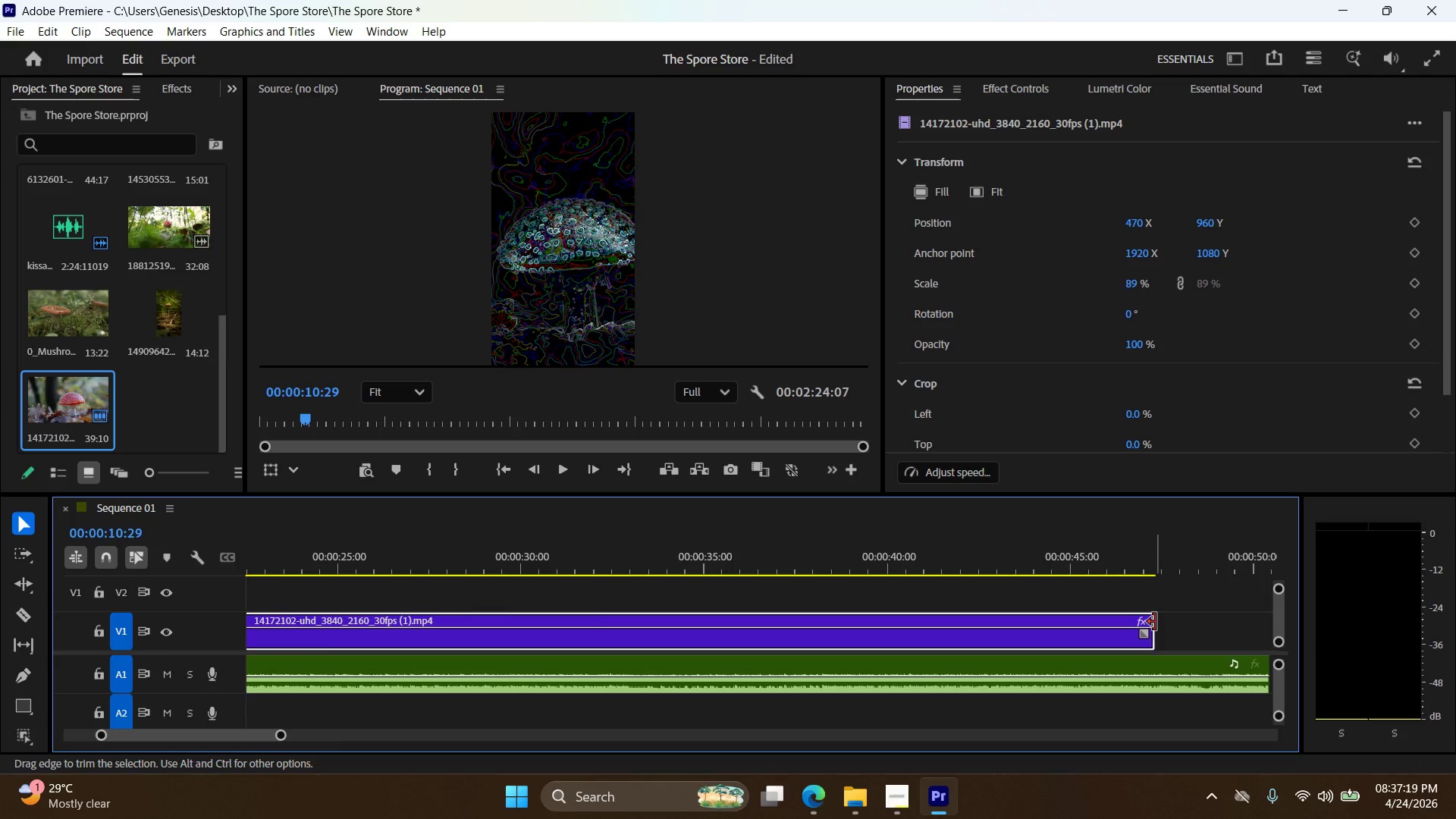 
left_click_drag(start_coordinate=[1155, 620], to_coordinate=[444, 617])
 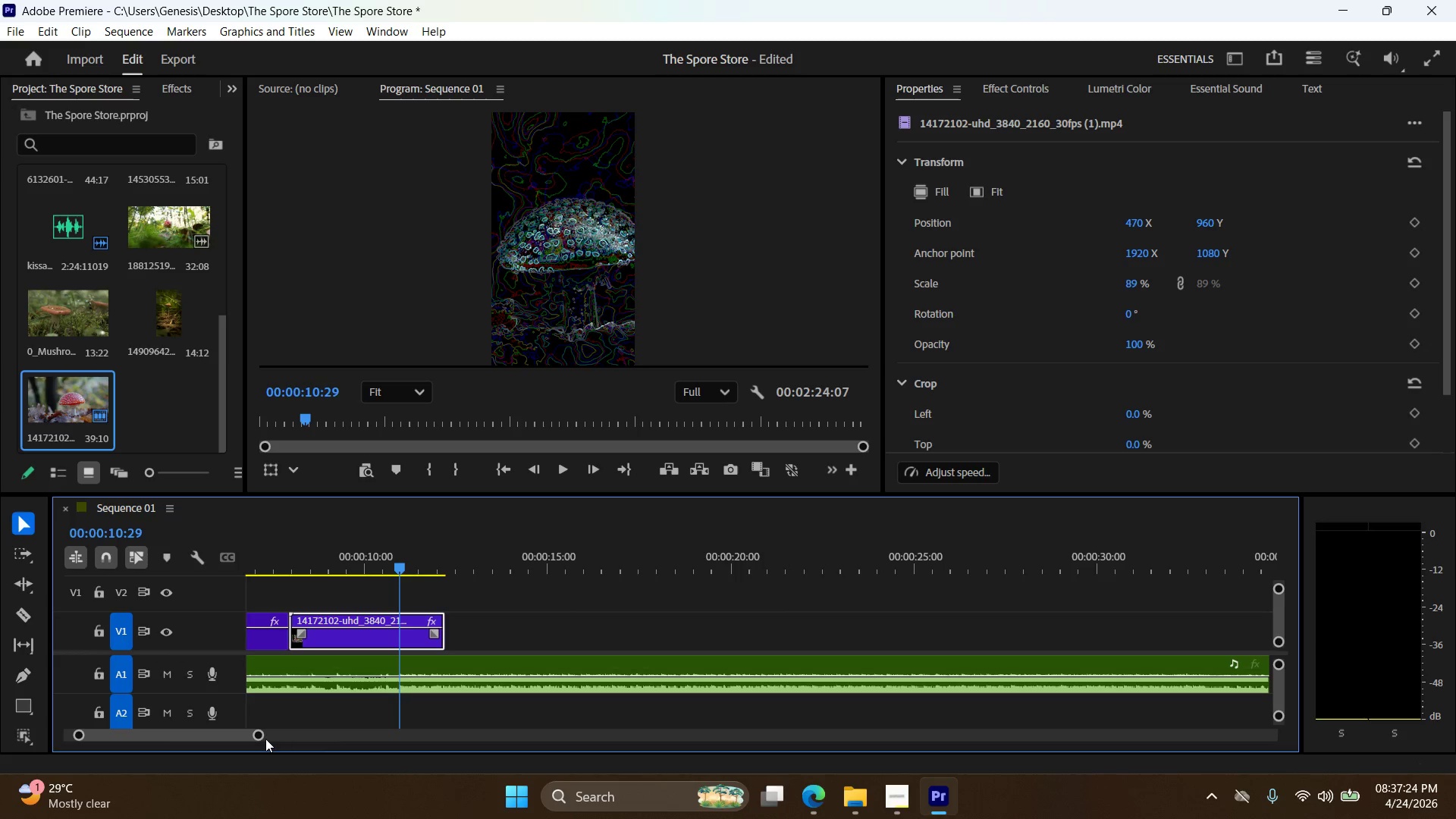 
left_click_drag(start_coordinate=[256, 738], to_coordinate=[184, 742])
 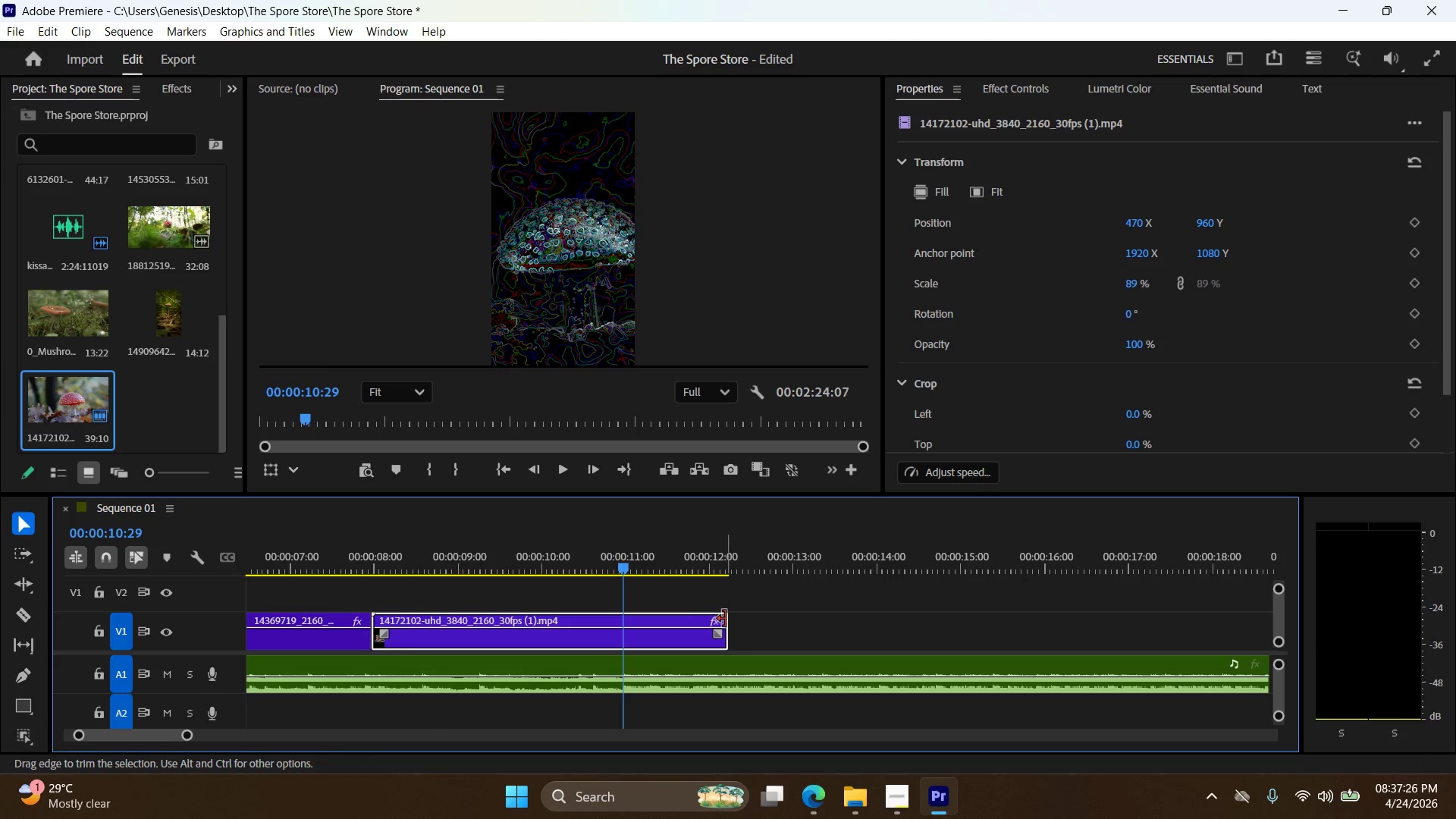 
left_click_drag(start_coordinate=[728, 619], to_coordinate=[711, 621])
 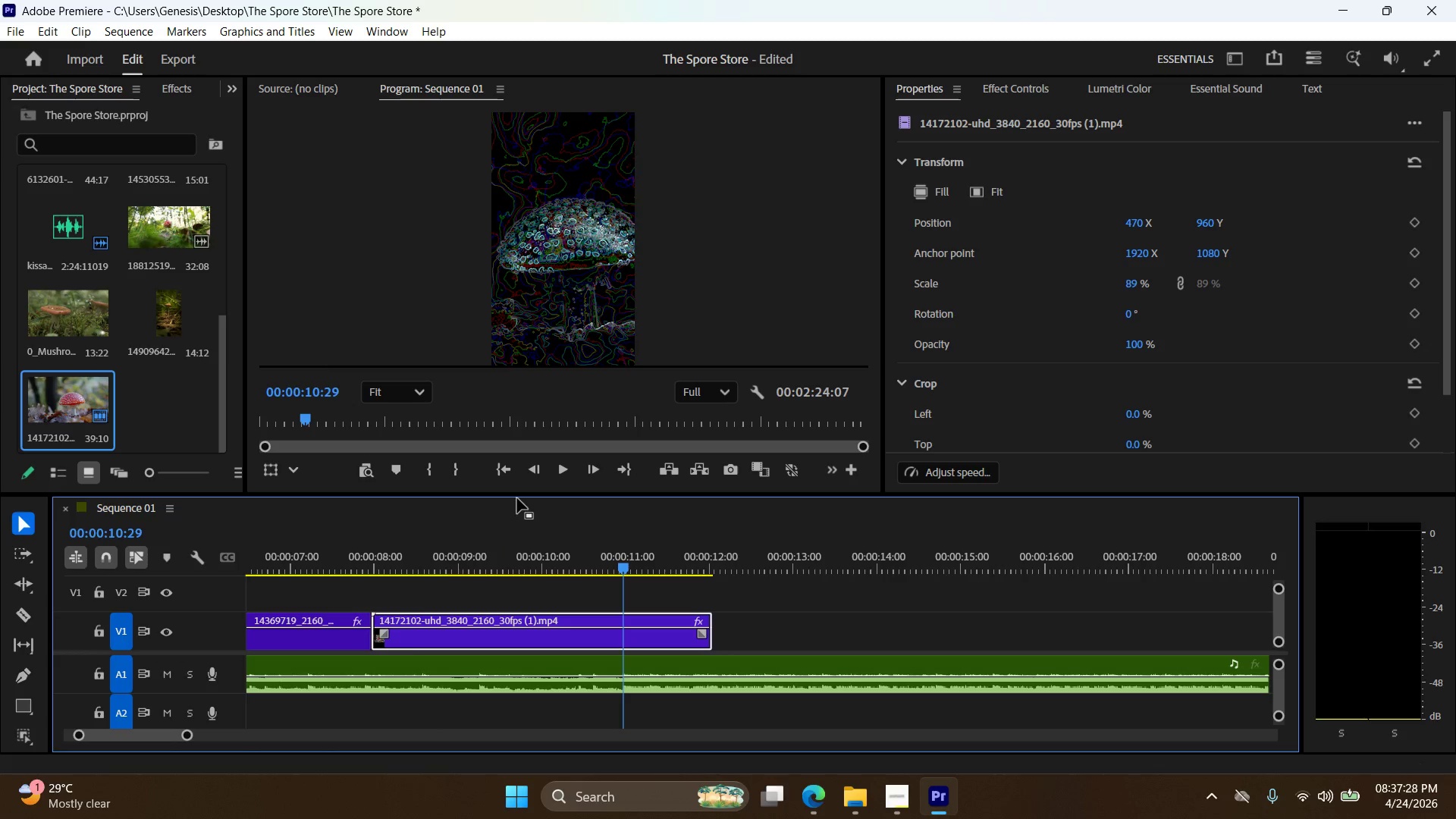 
left_click([505, 472])
 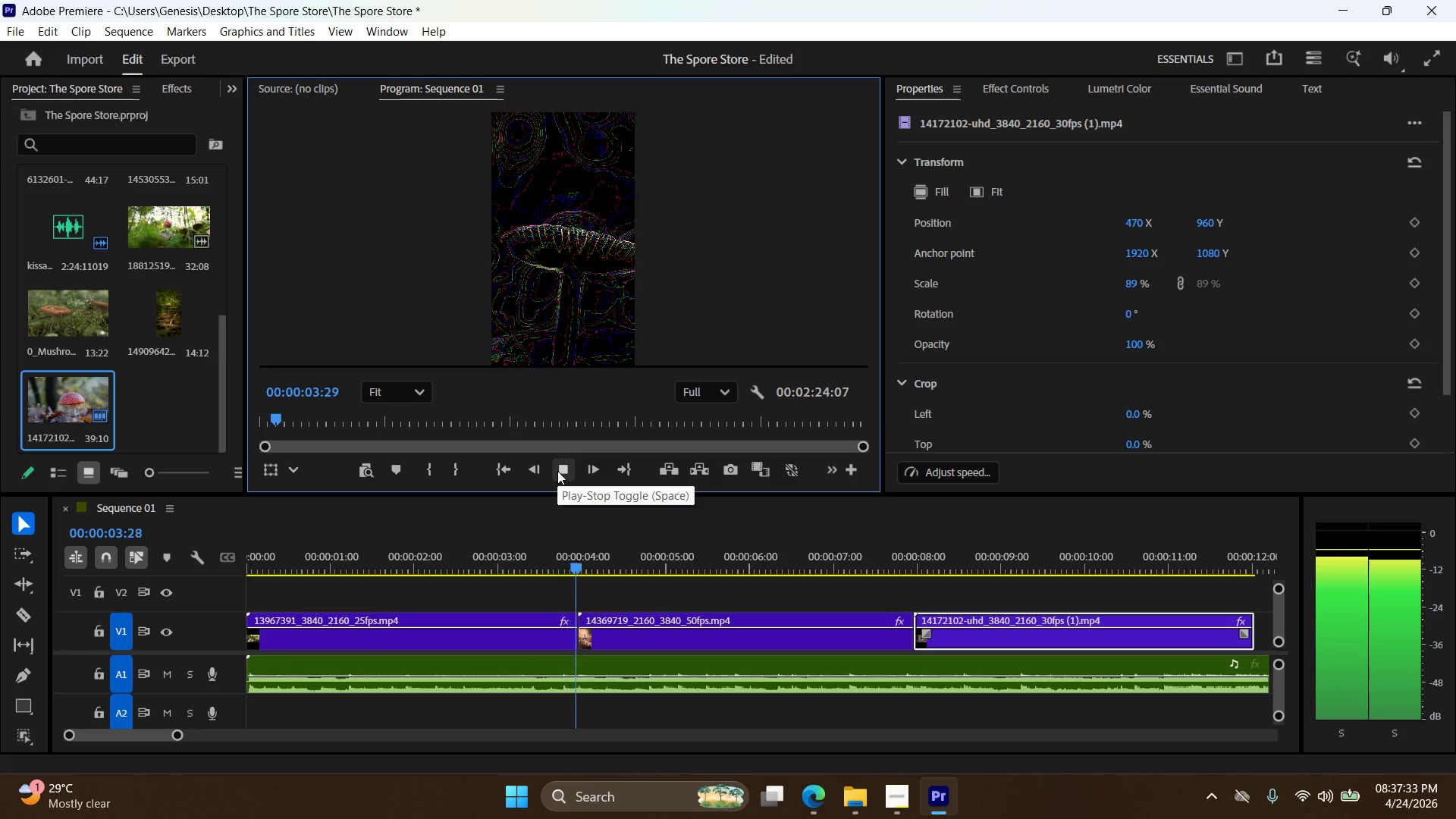 
wait(9.61)
 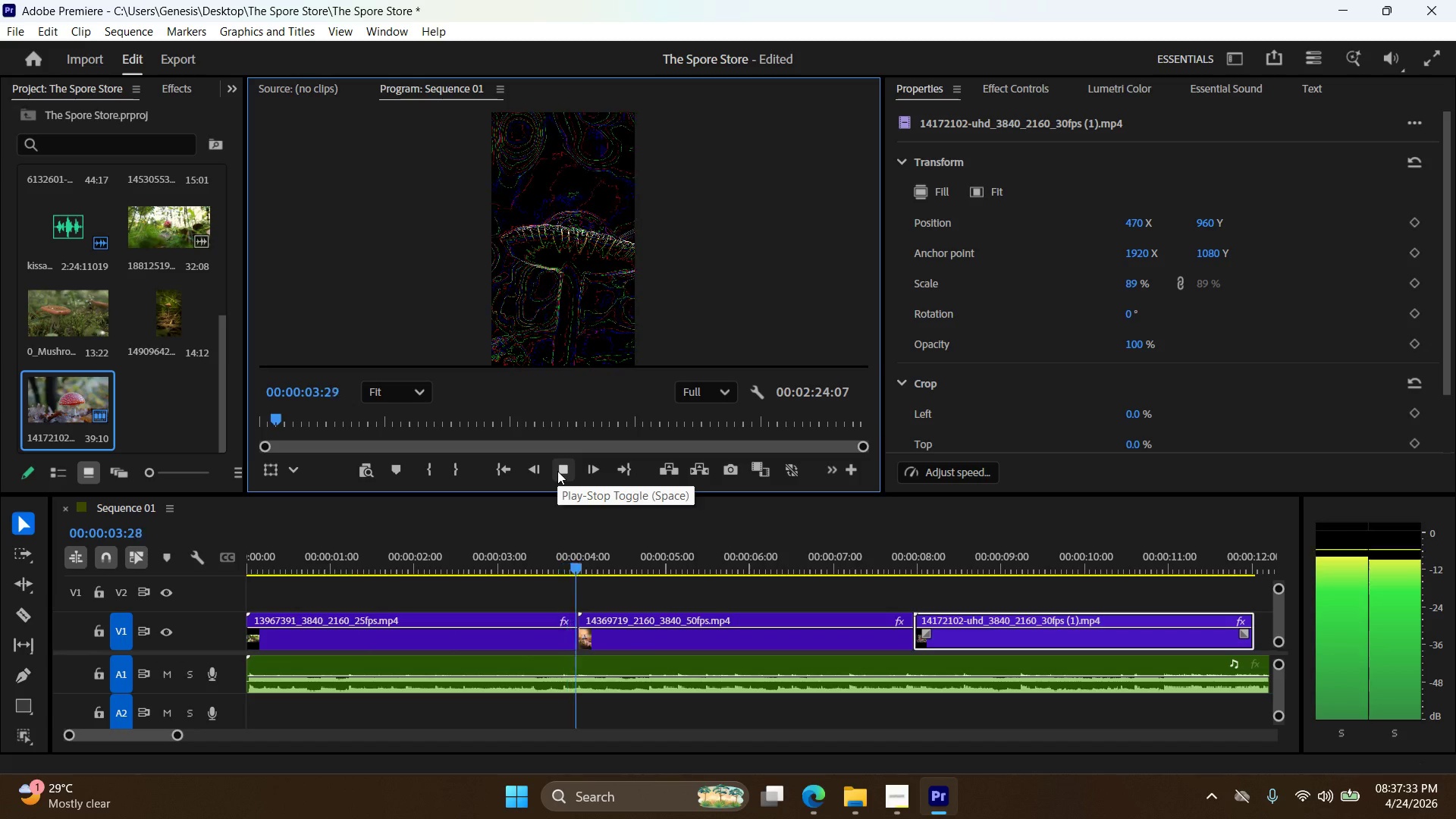 
left_click_drag(start_coordinate=[577, 620], to_coordinate=[563, 621])
 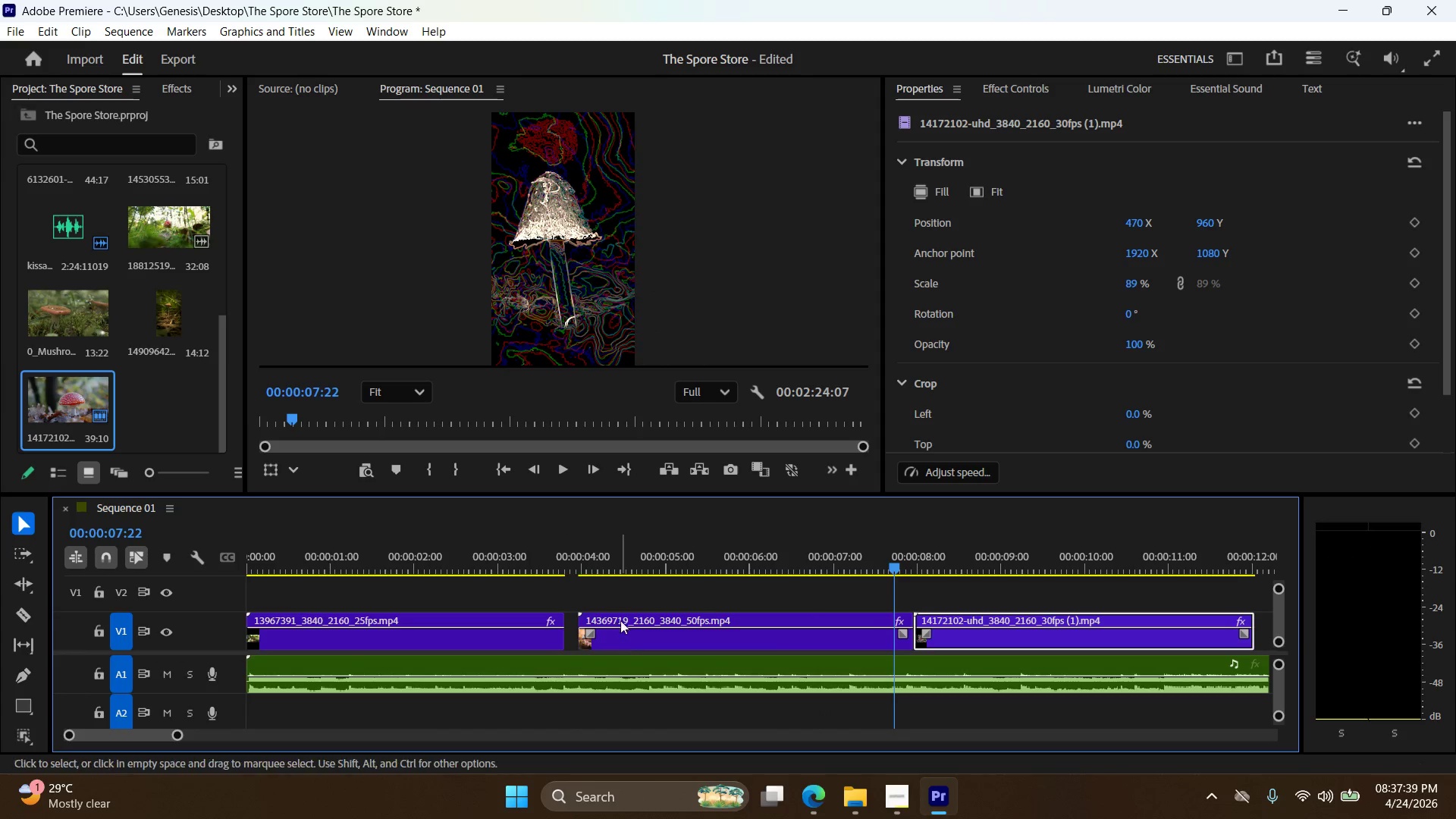 
left_click_drag(start_coordinate=[620, 620], to_coordinate=[606, 620])
 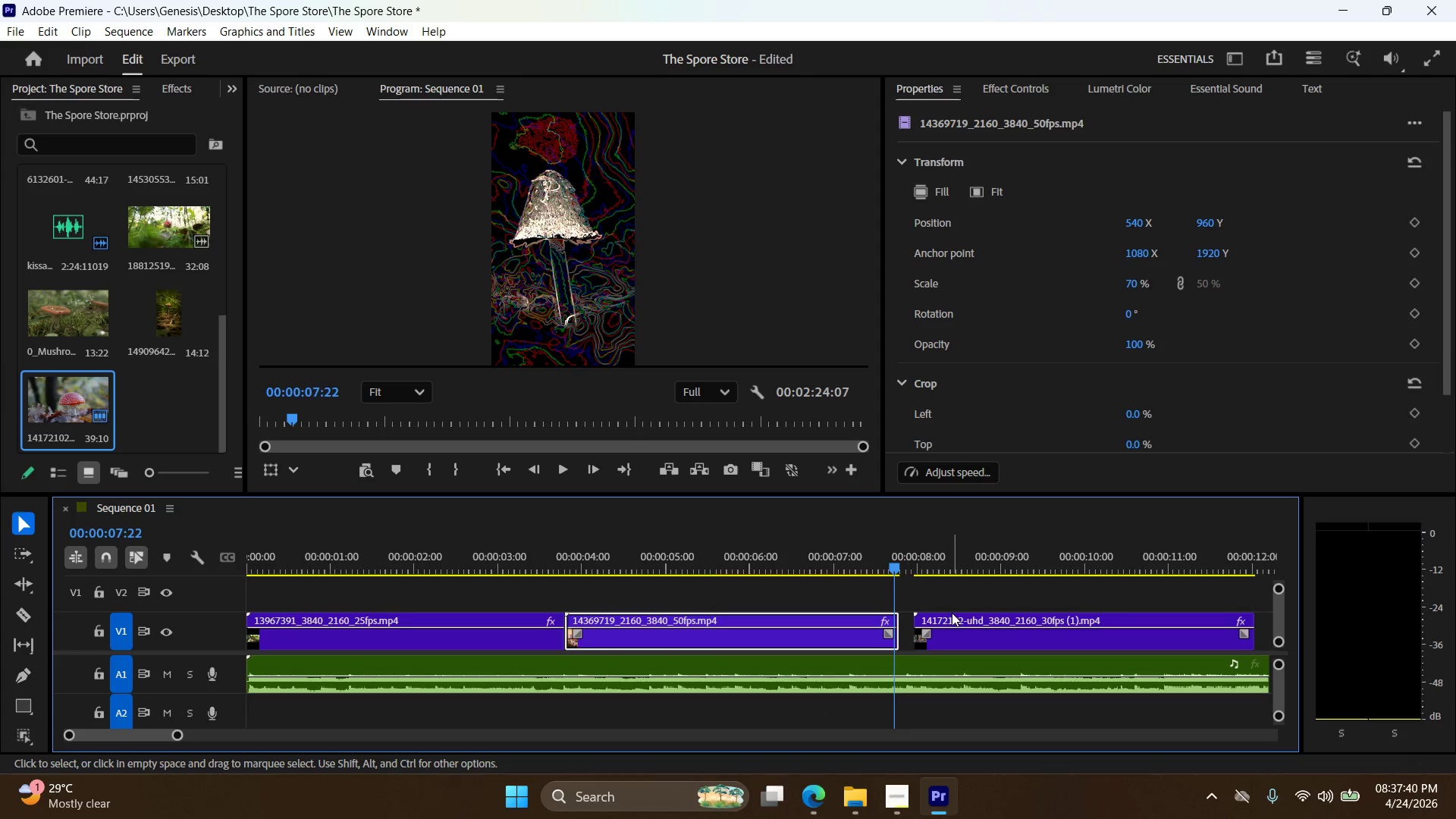 
left_click_drag(start_coordinate=[952, 618], to_coordinate=[940, 620])
 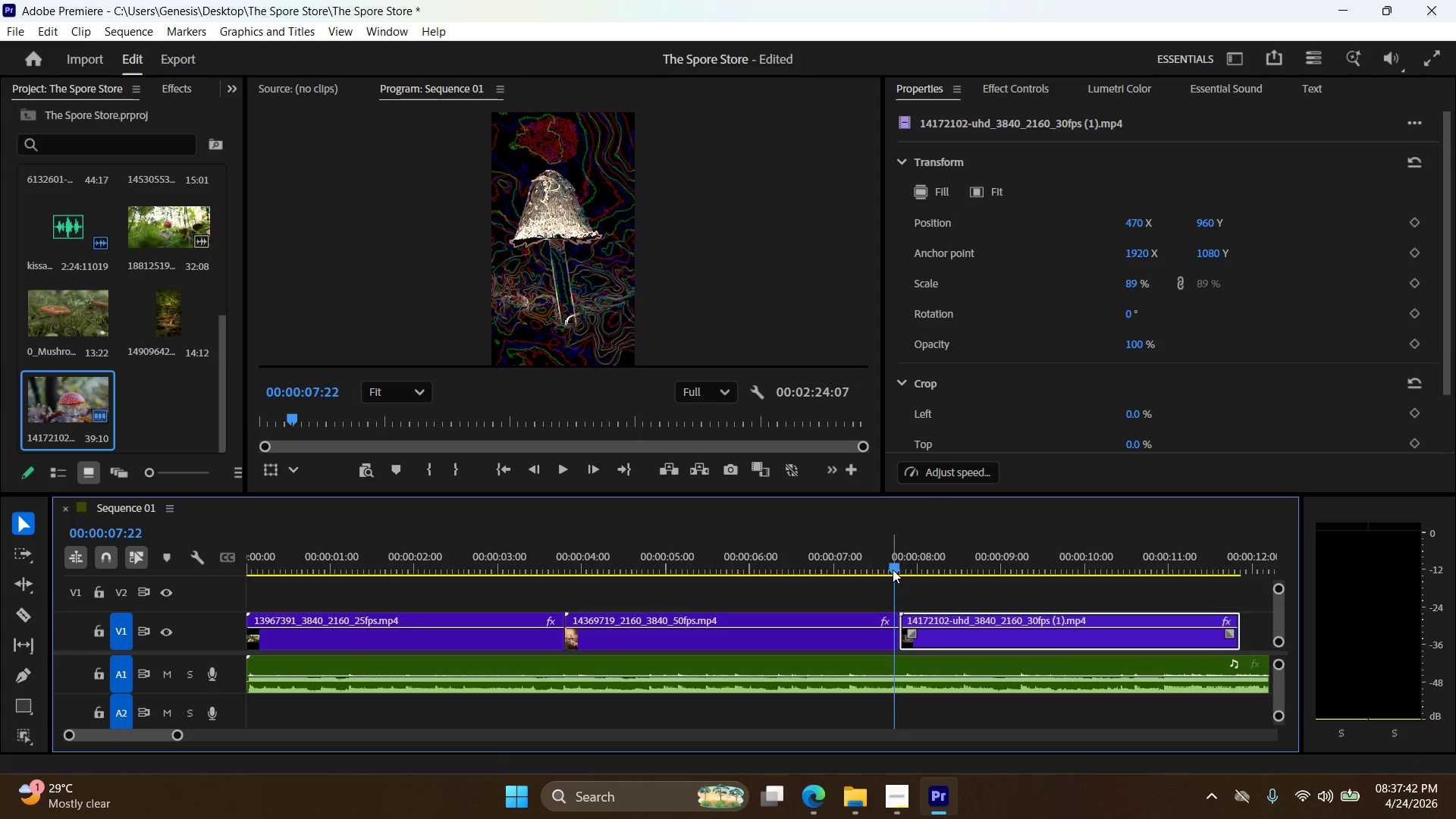 
left_click_drag(start_coordinate=[892, 570], to_coordinate=[143, 566])
 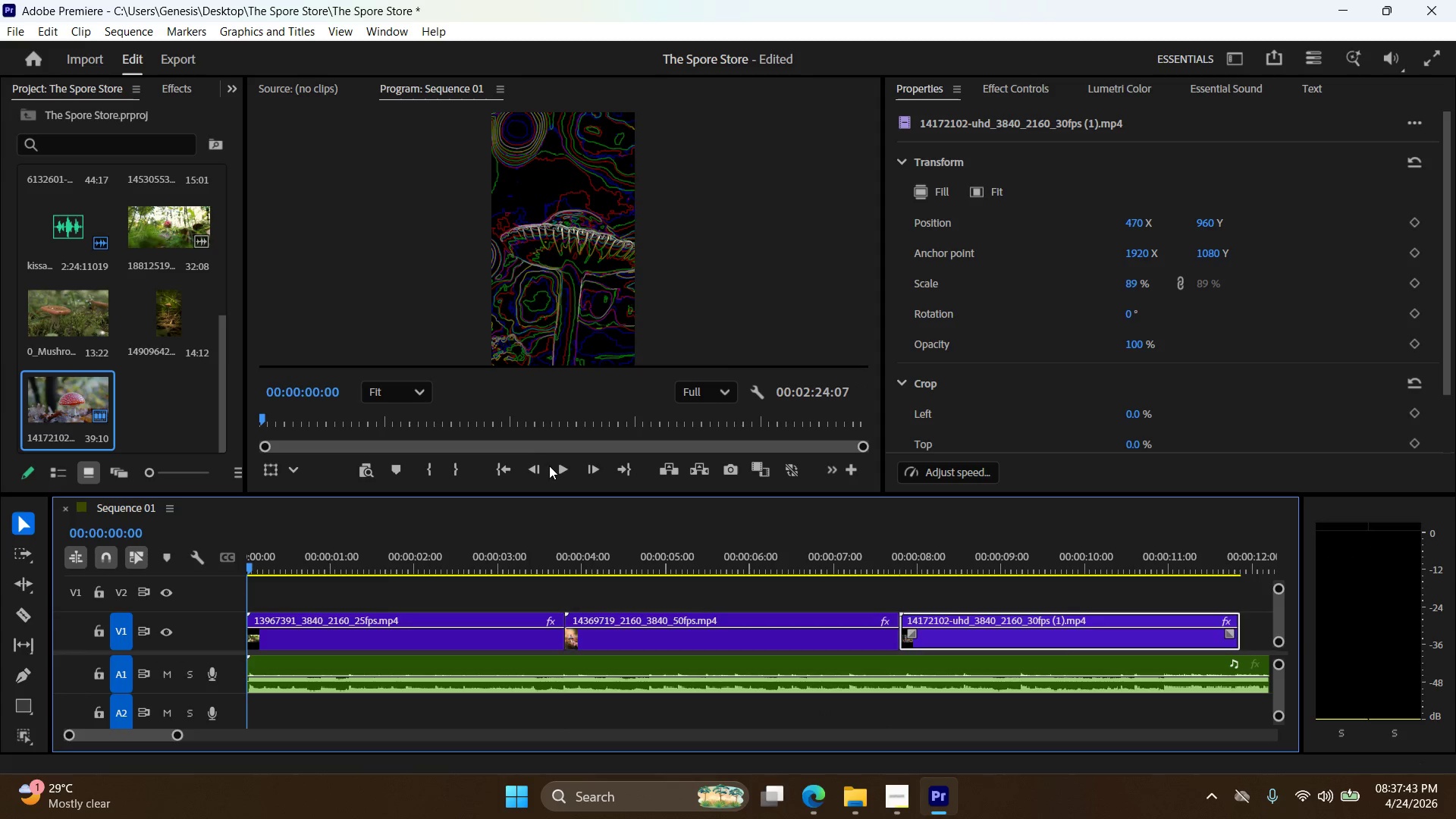 
left_click([557, 469])
 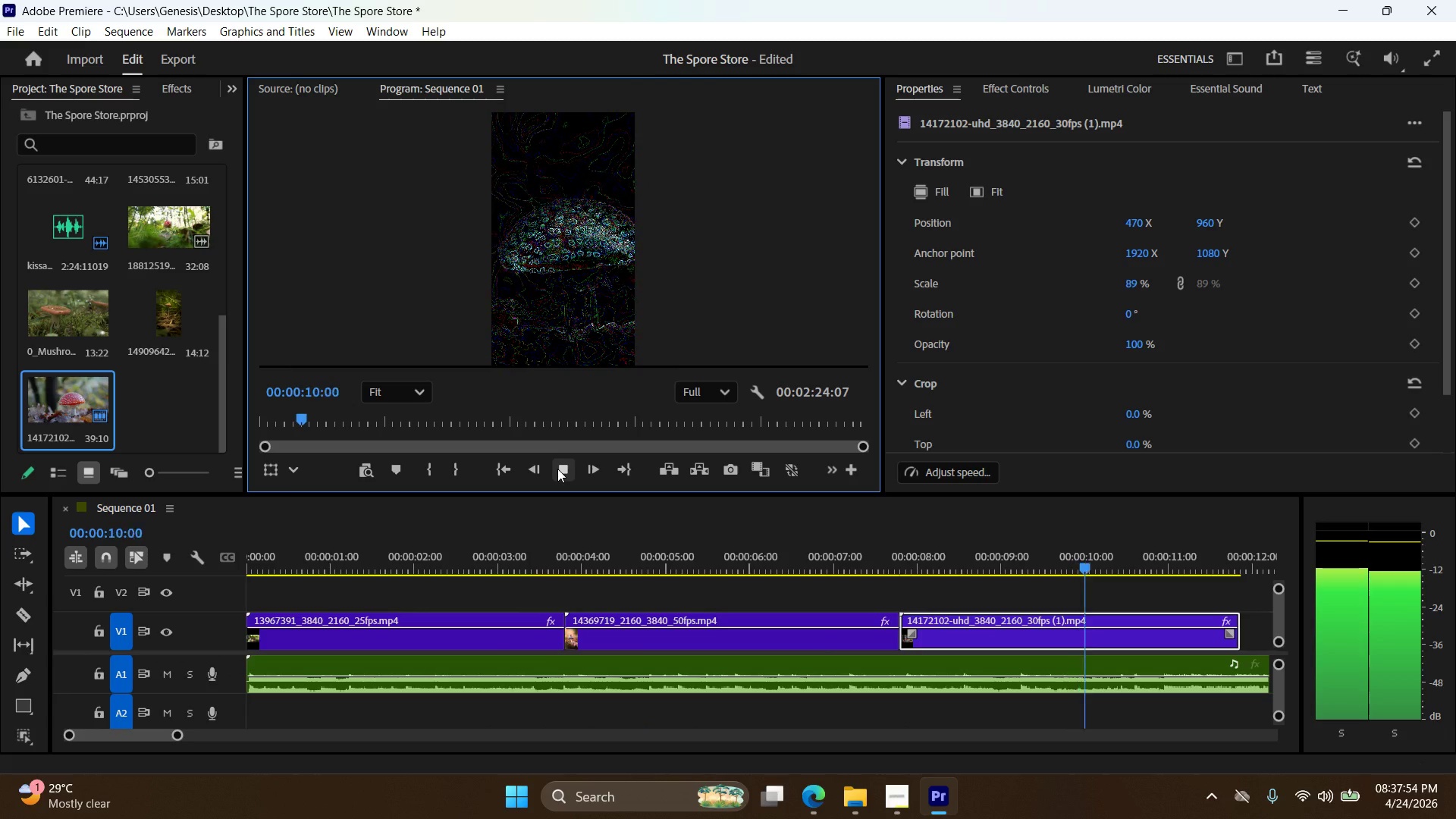 
wait(15.23)
 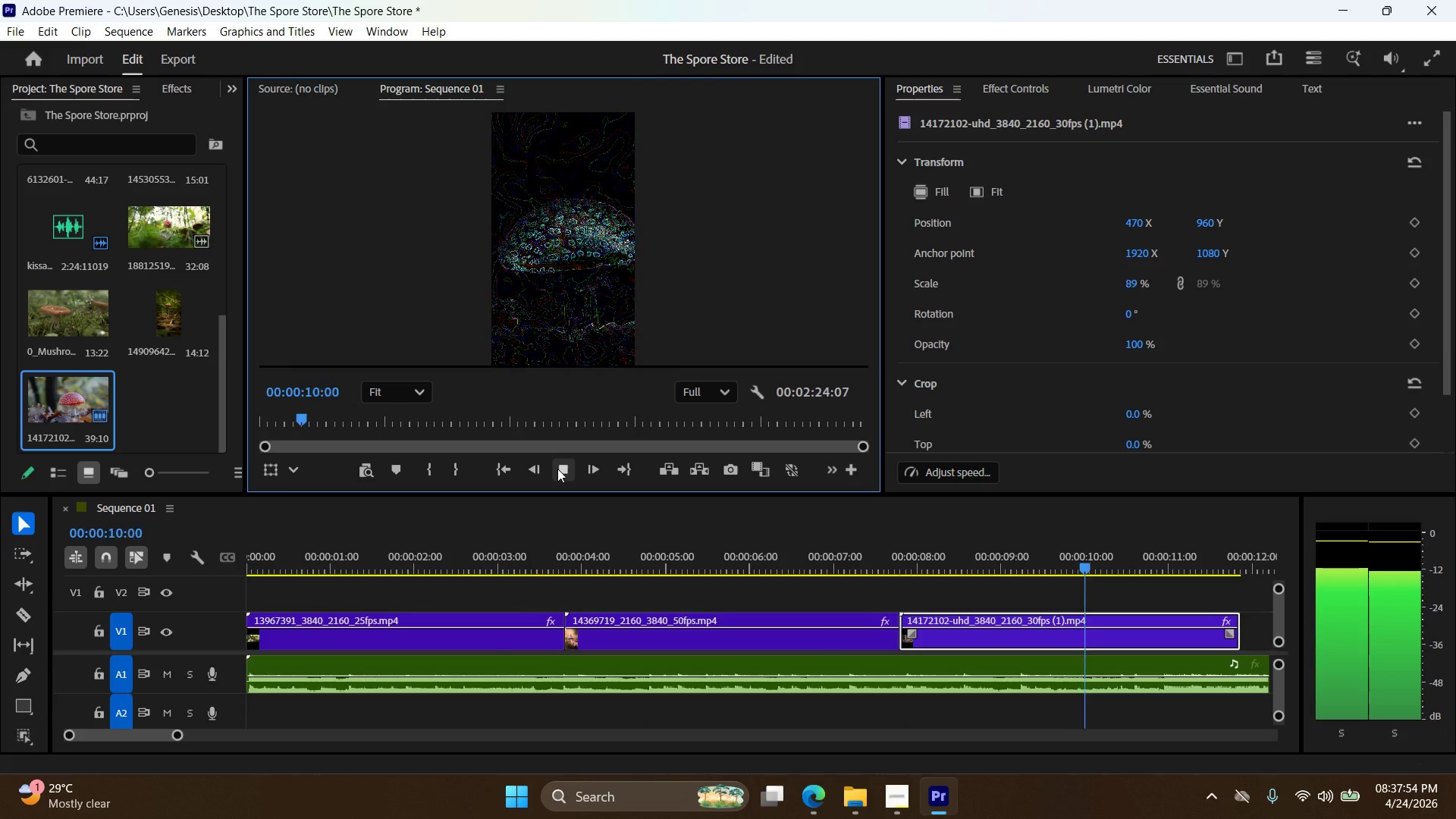 
left_click([891, 812])